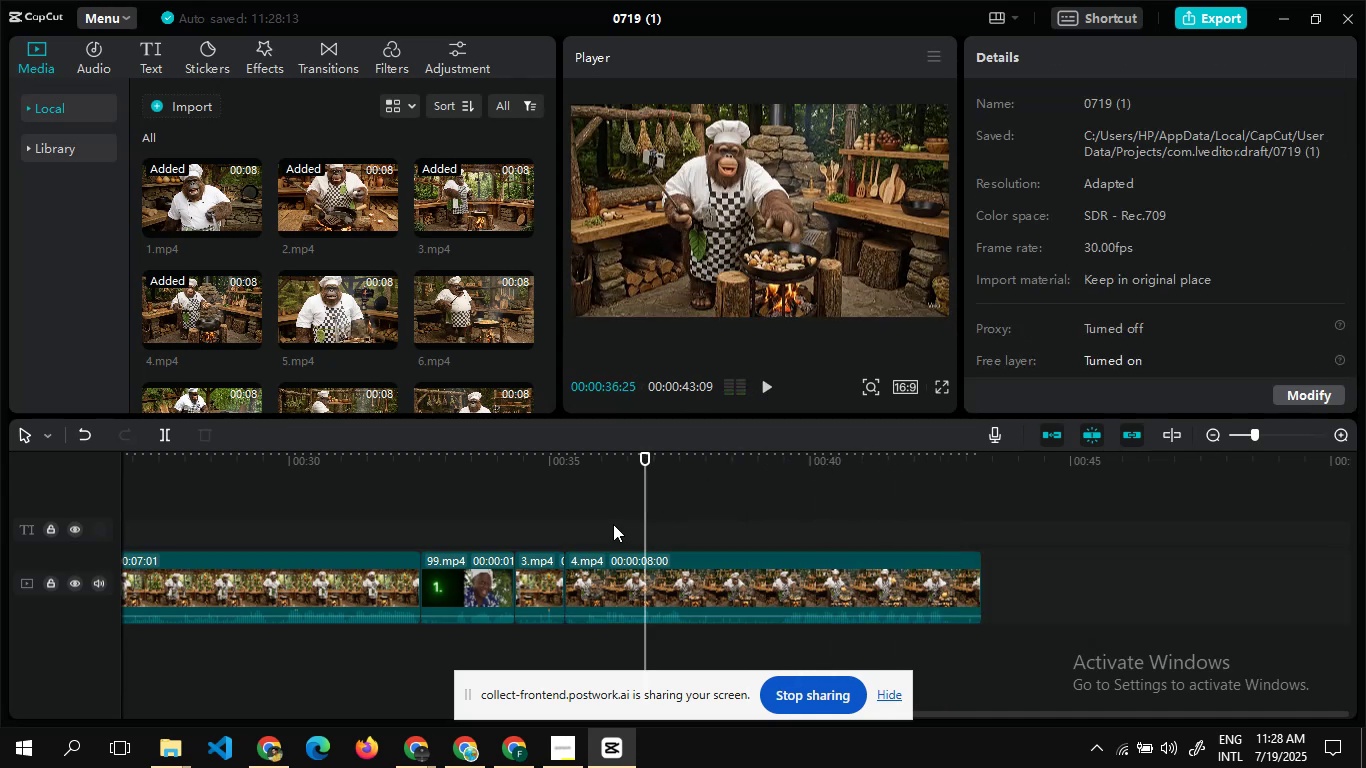 
double_click([613, 524])
 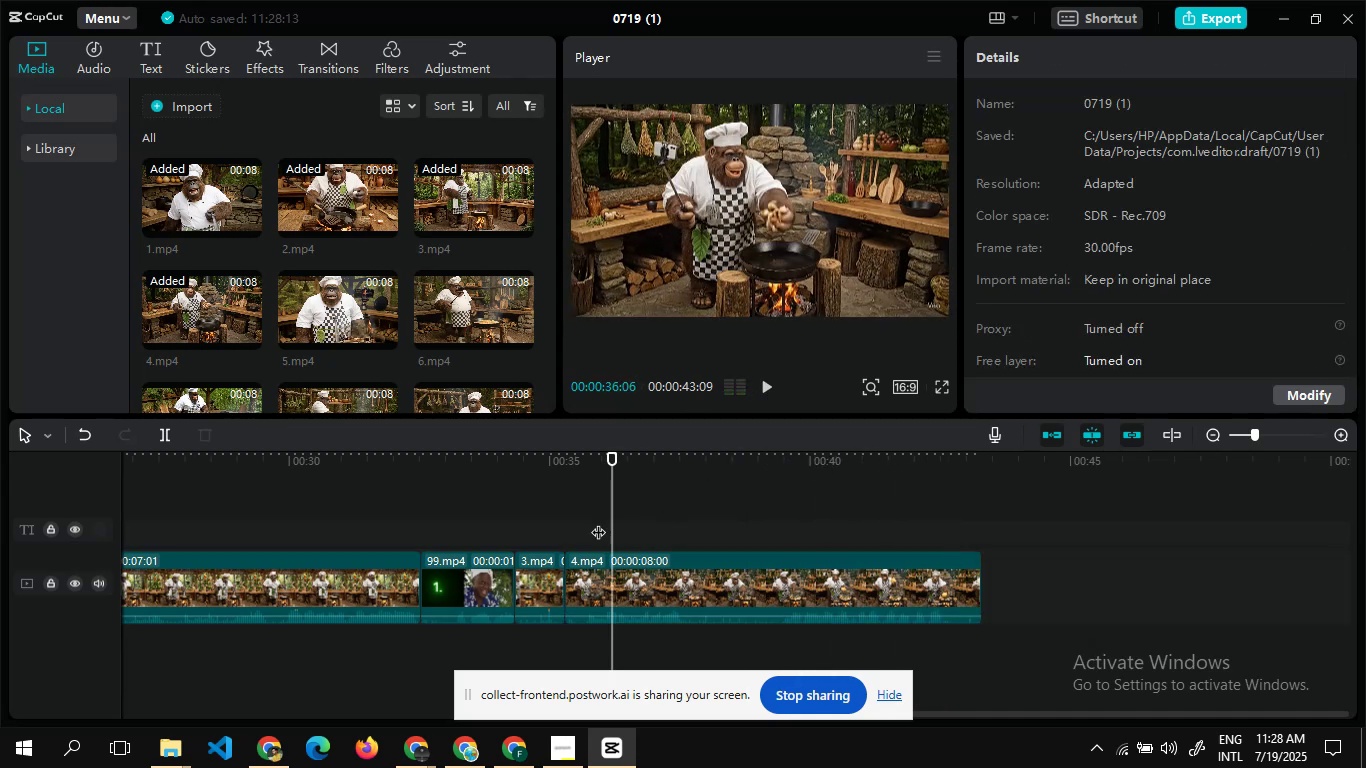 
double_click([598, 522])
 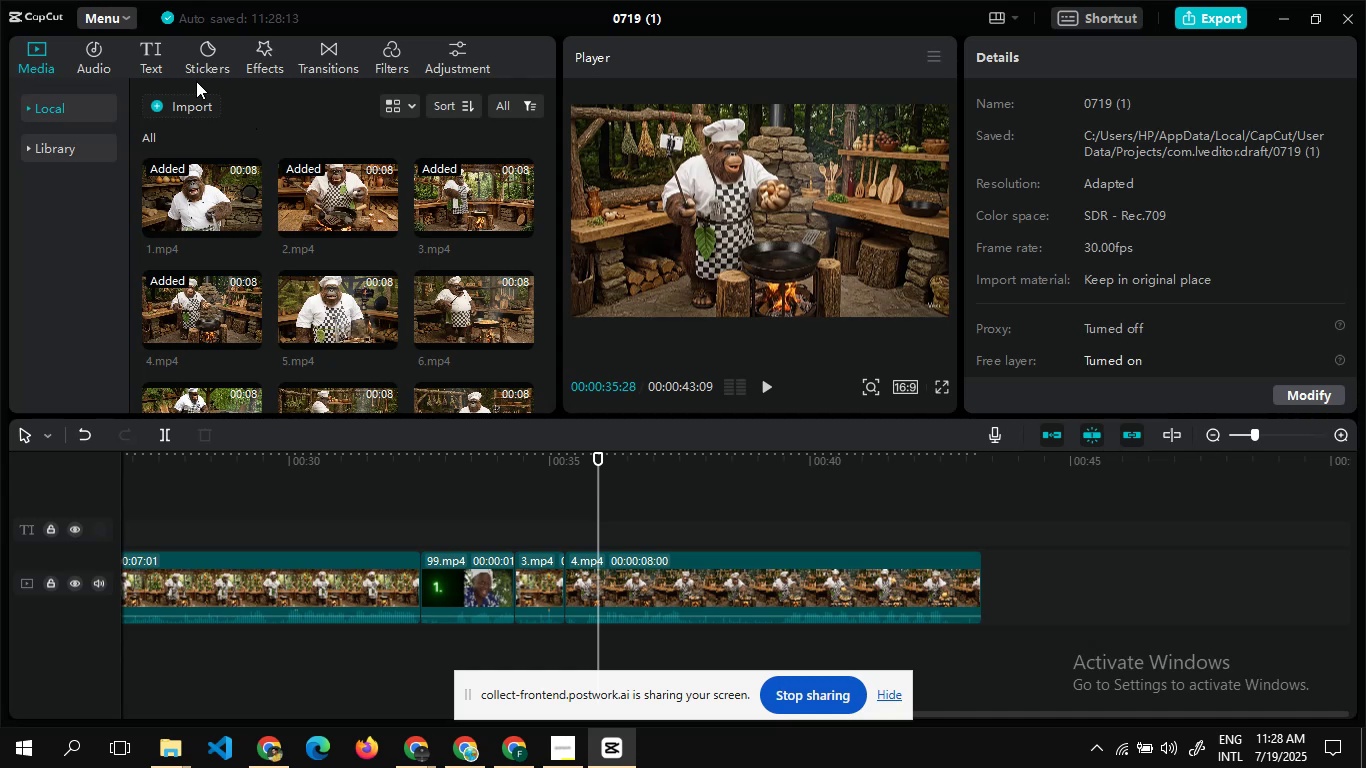 
left_click([155, 57])
 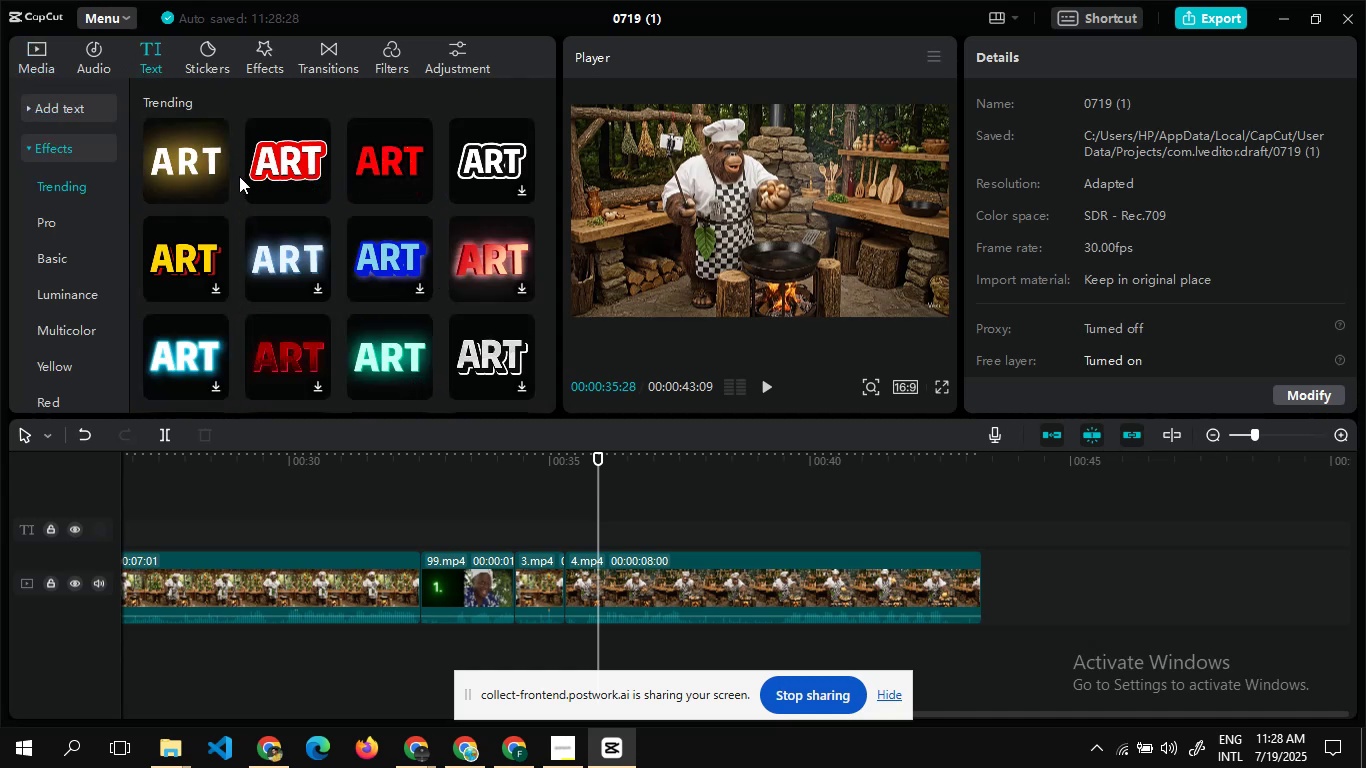 
left_click([320, 191])
 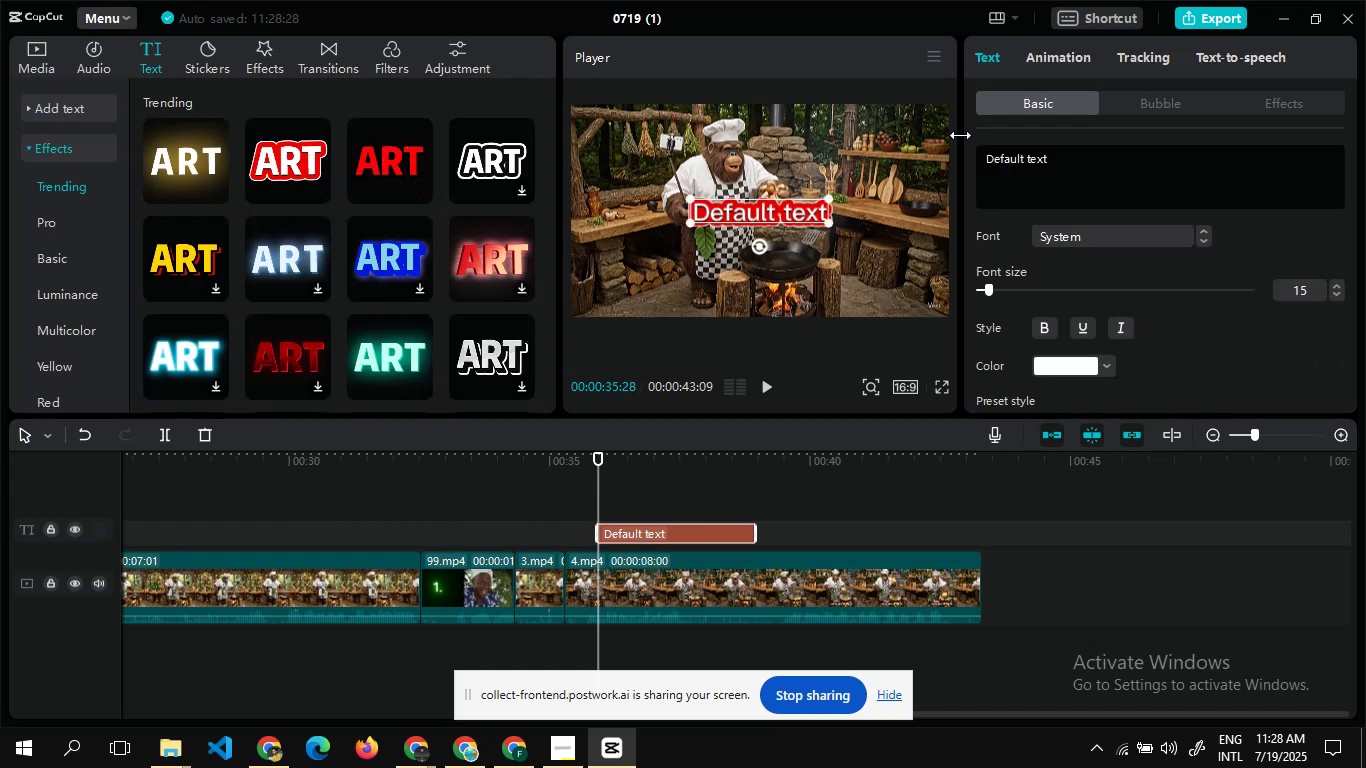 
left_click([1113, 162])
 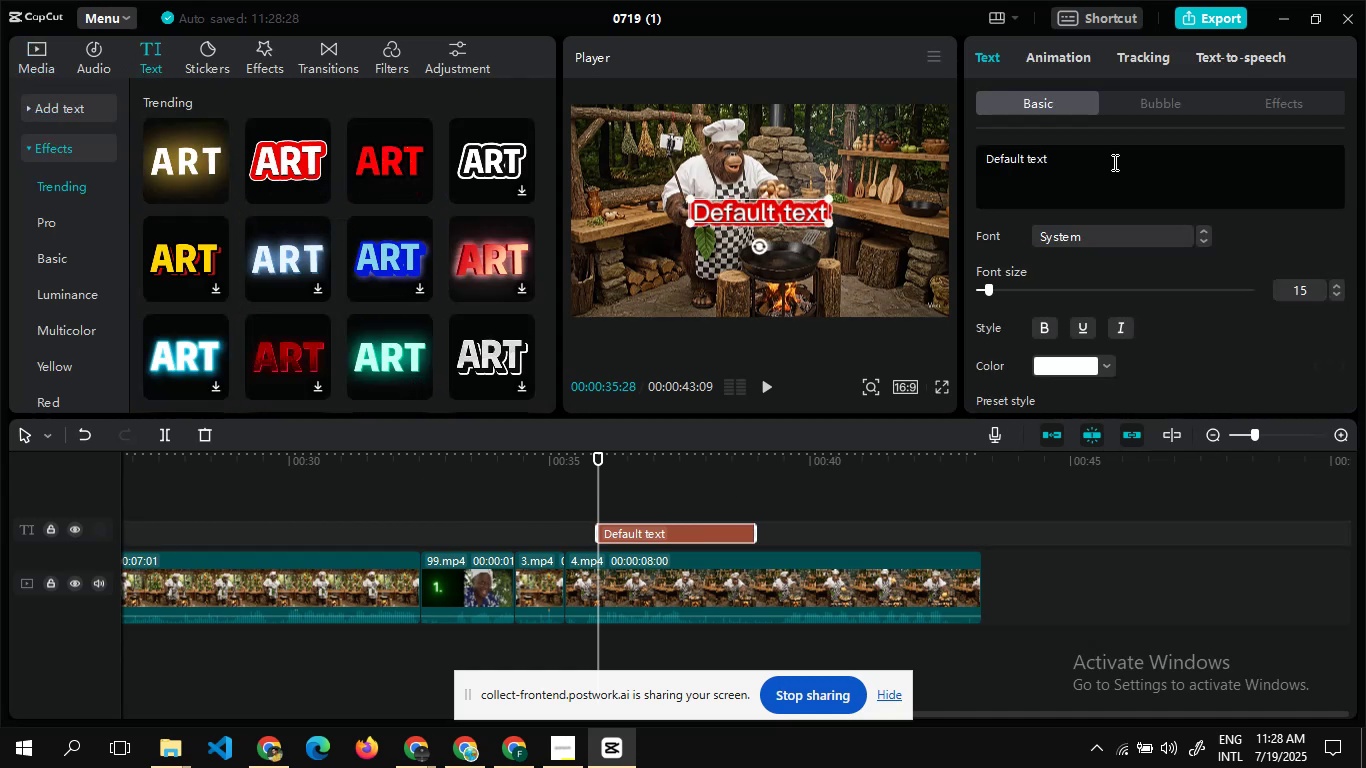 
key(Control+A)
 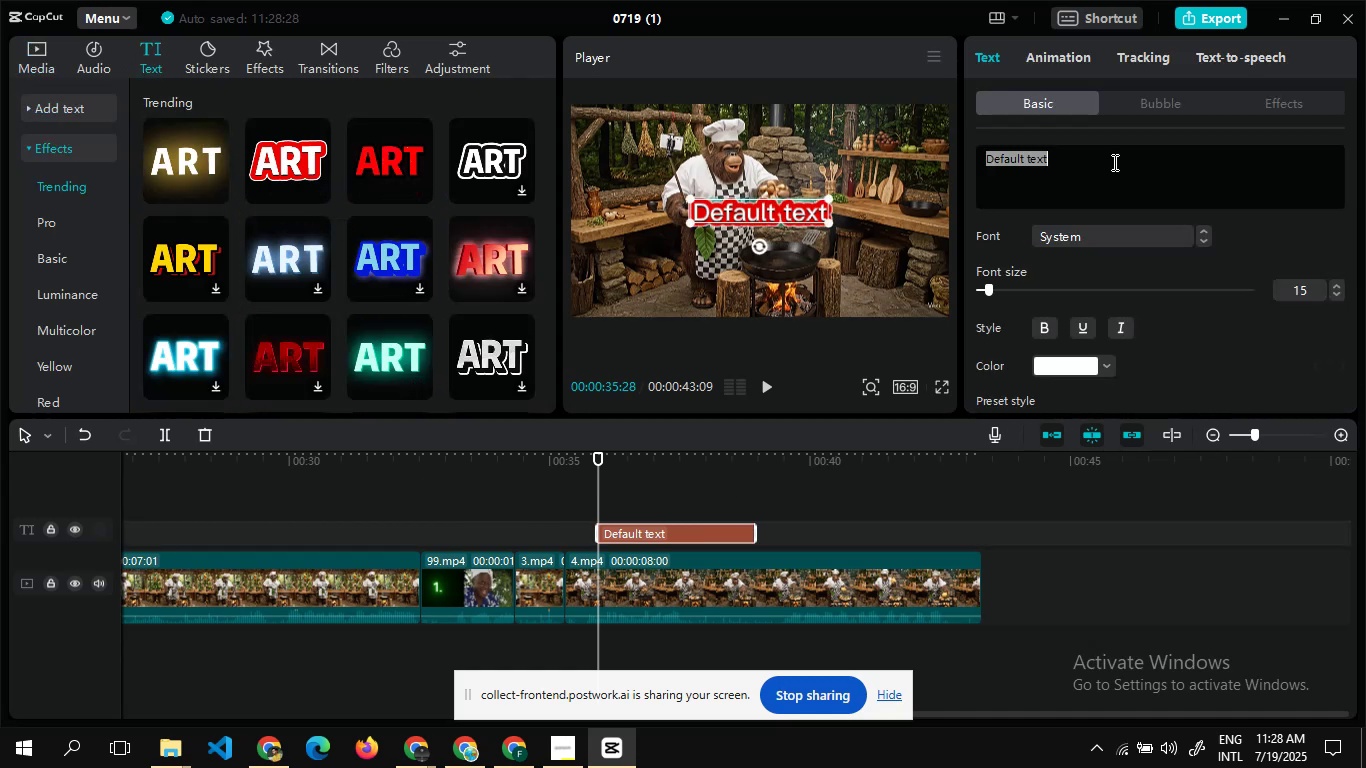 
type(Secret Ingridents)
 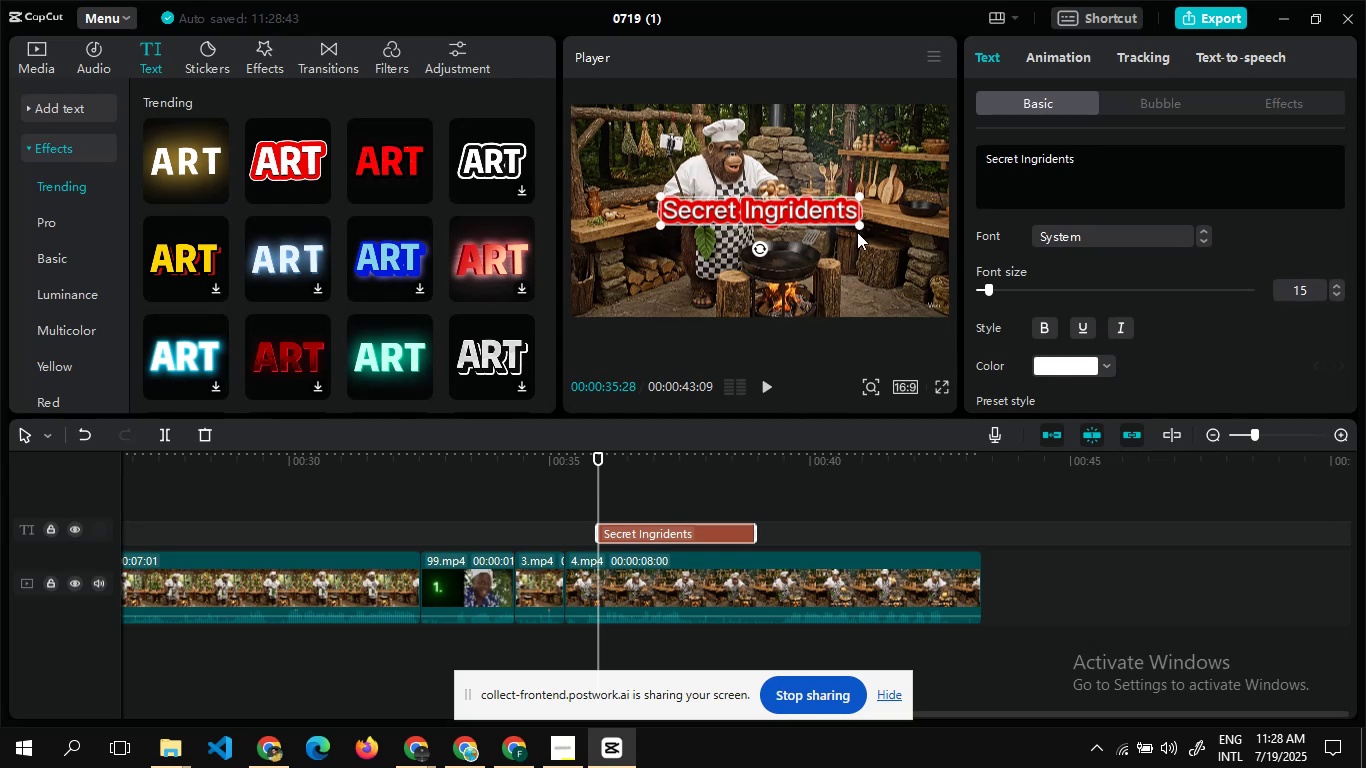 
left_click_drag(start_coordinate=[857, 224], to_coordinate=[826, 221])
 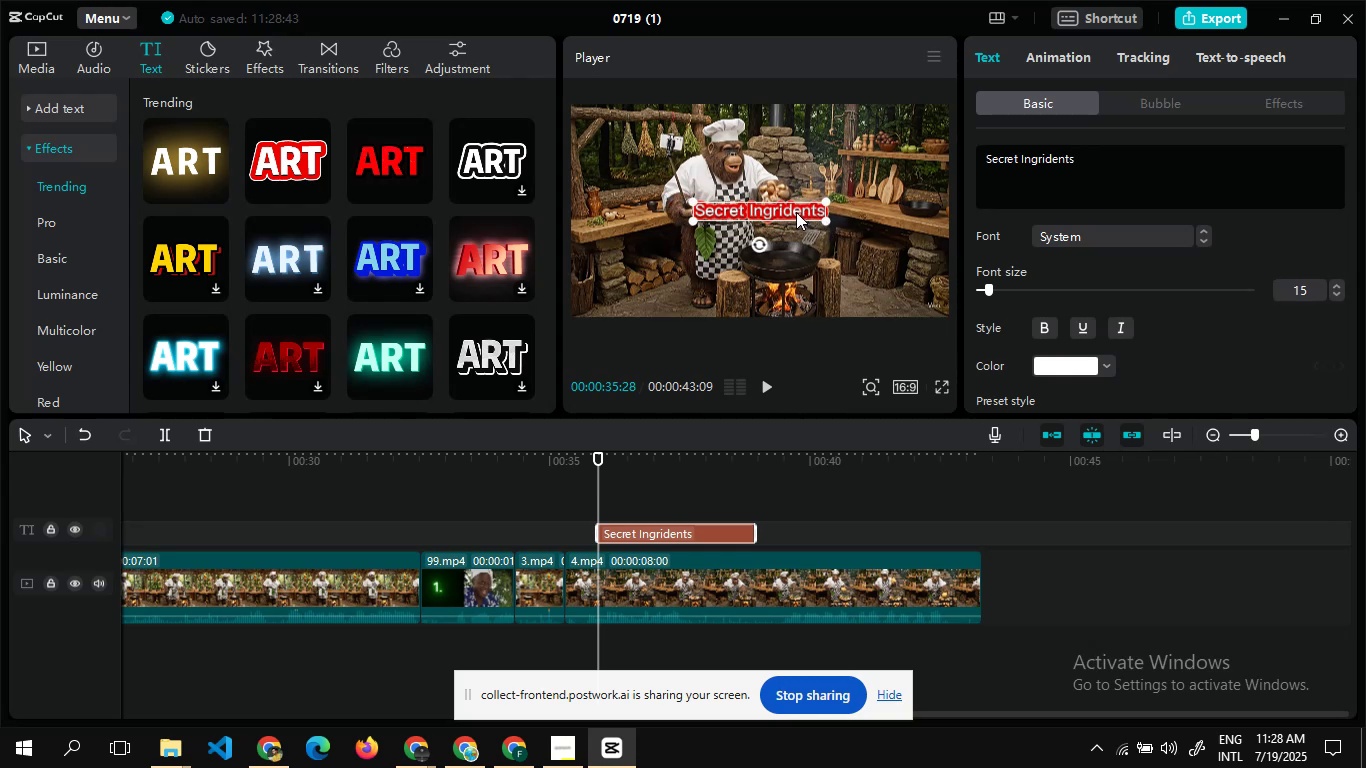 
left_click_drag(start_coordinate=[796, 212], to_coordinate=[910, 120])
 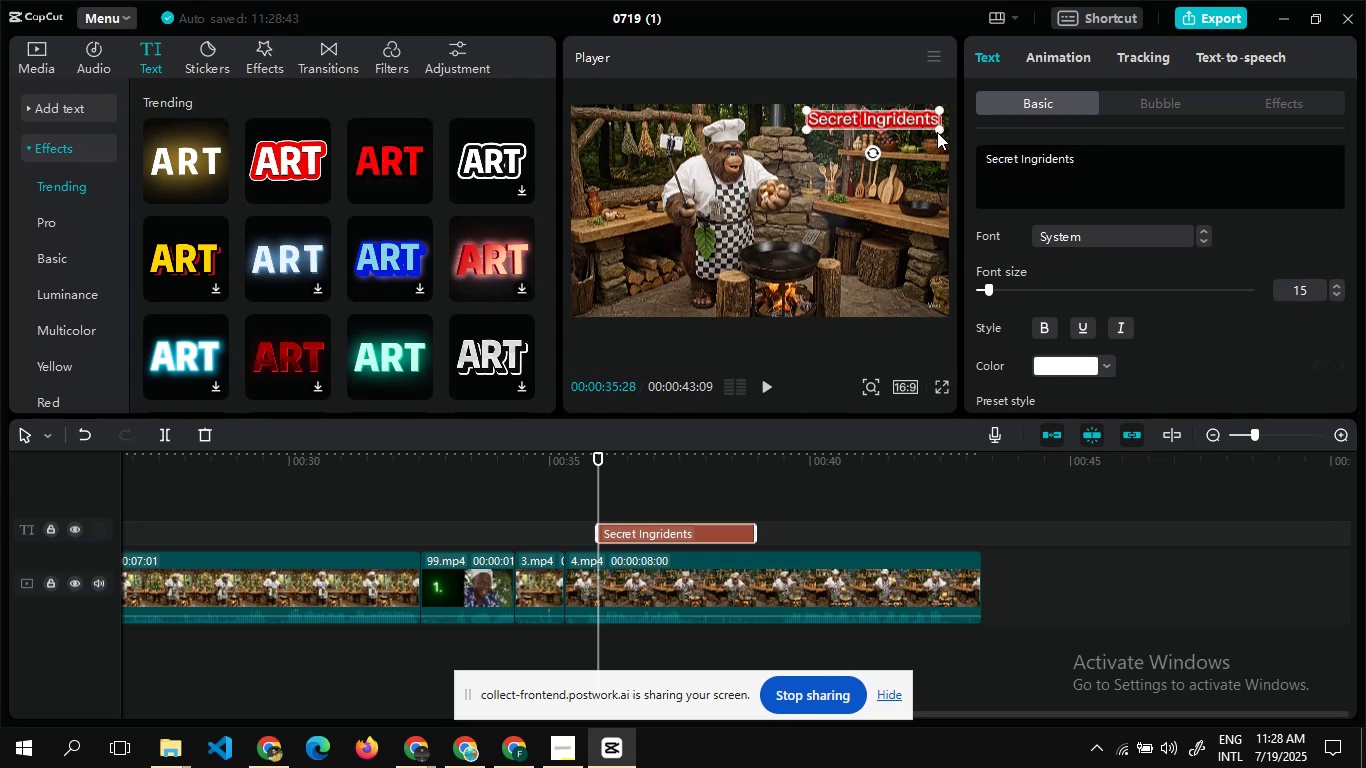 
left_click_drag(start_coordinate=[937, 132], to_coordinate=[936, 139])
 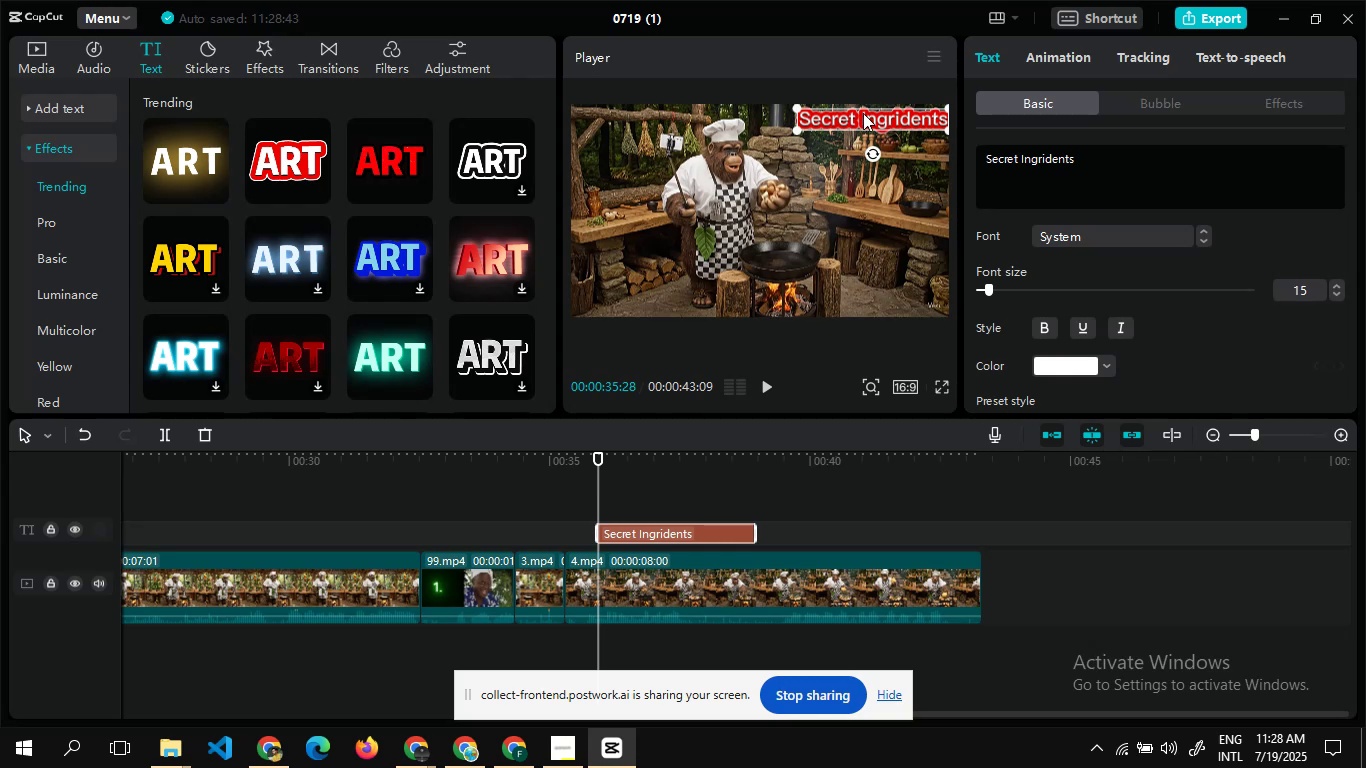 
left_click_drag(start_coordinate=[863, 114], to_coordinate=[849, 117])
 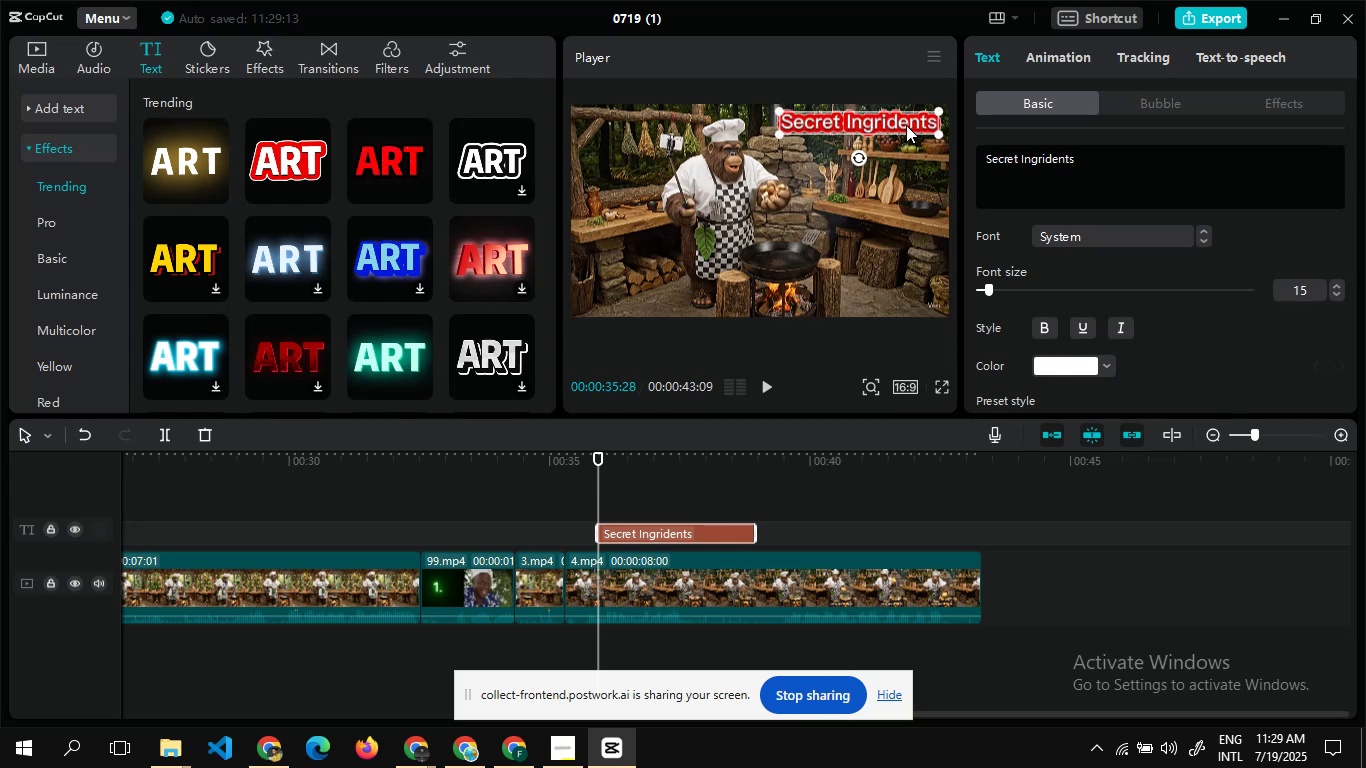 
wait(28.35)
 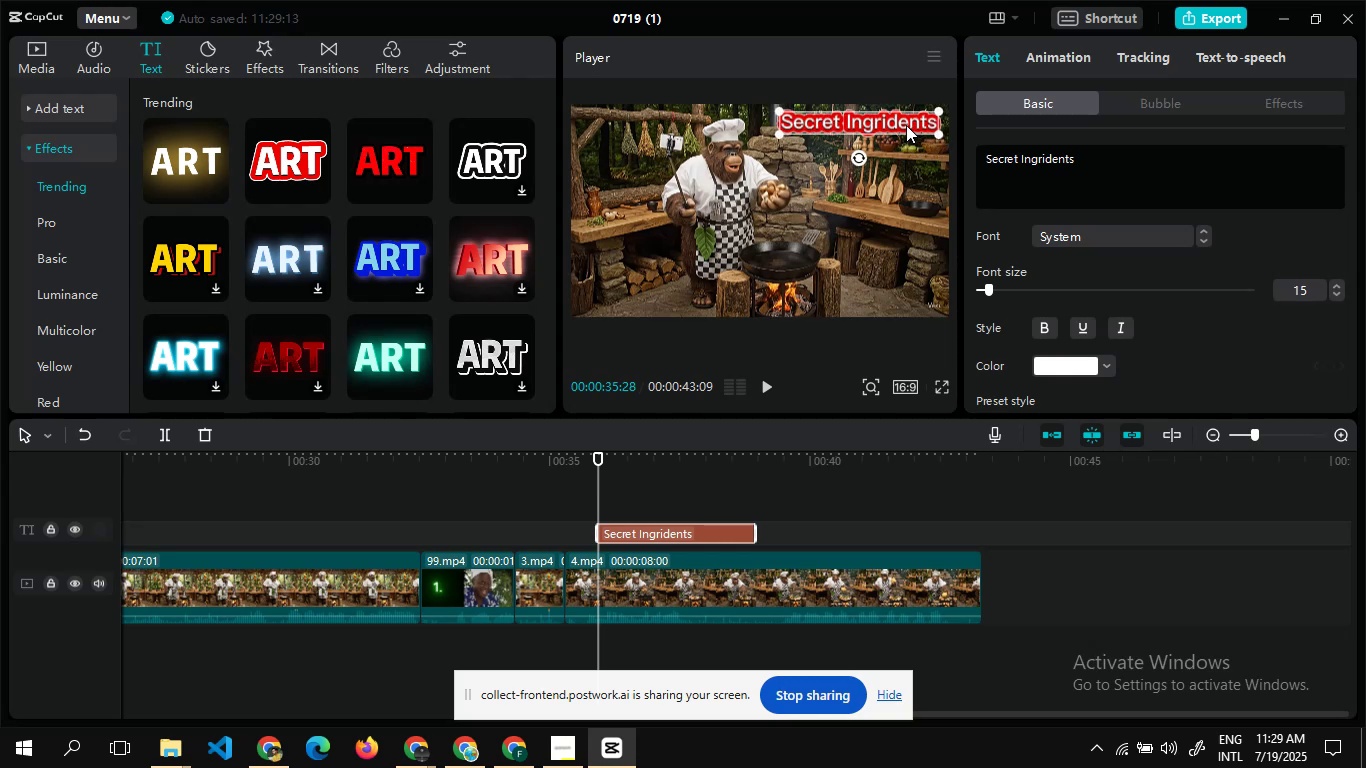 
left_click_drag(start_coordinate=[753, 533], to_coordinate=[975, 543])
 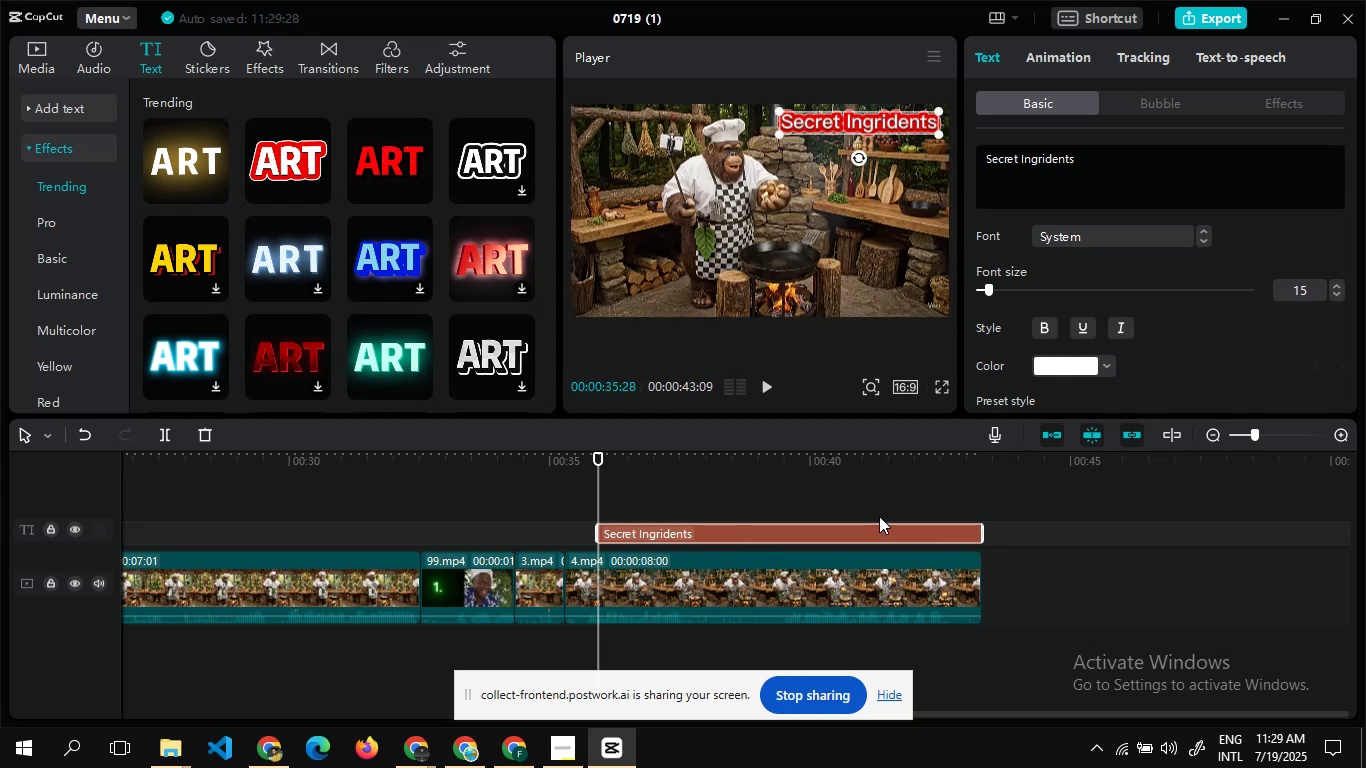 
left_click([881, 528])
 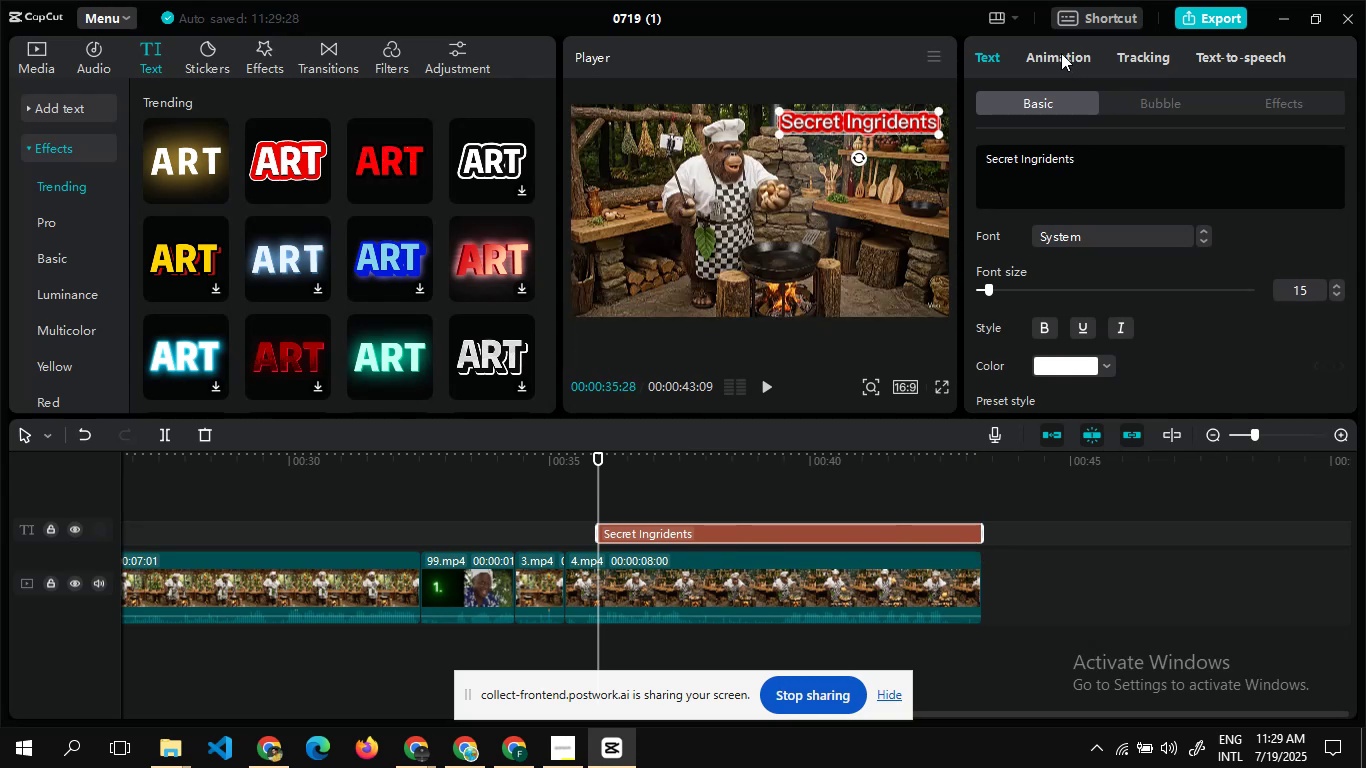 
left_click([1122, 326])
 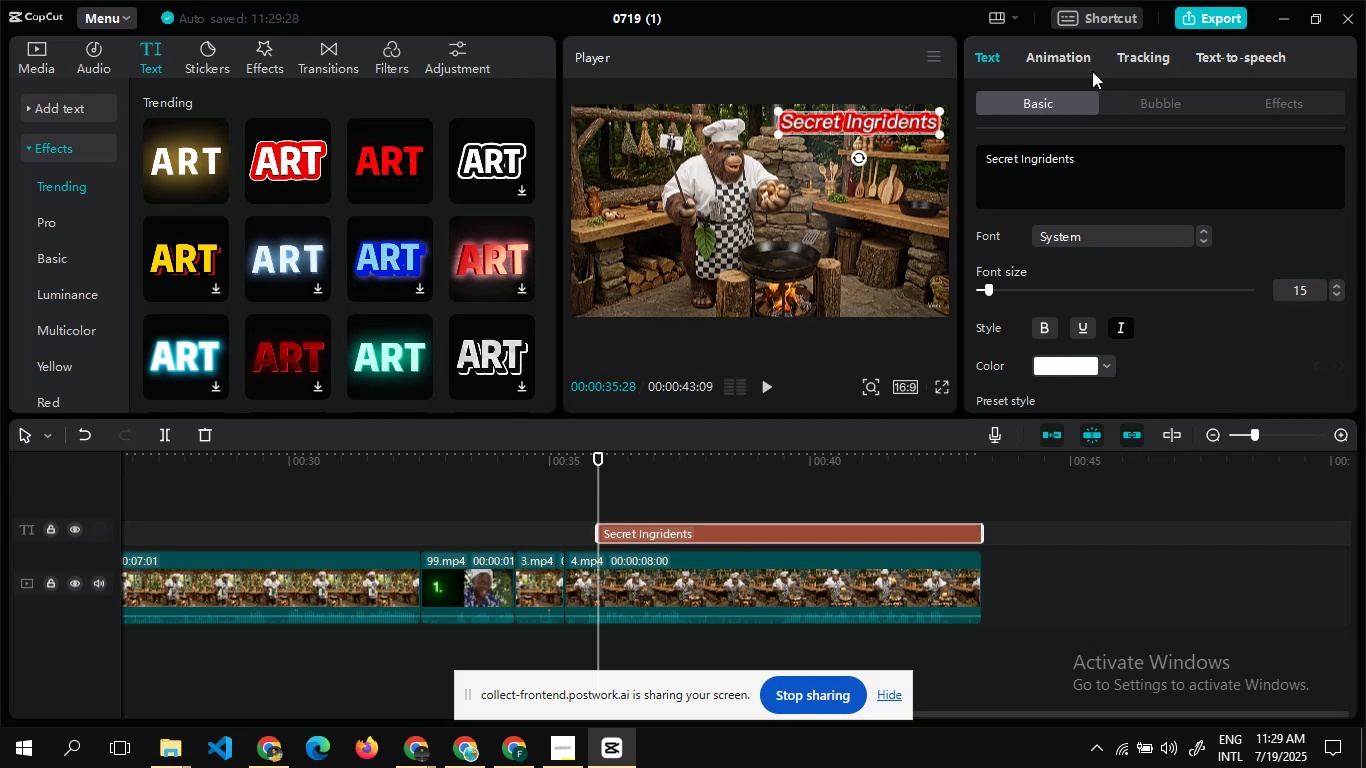 
left_click([1085, 68])
 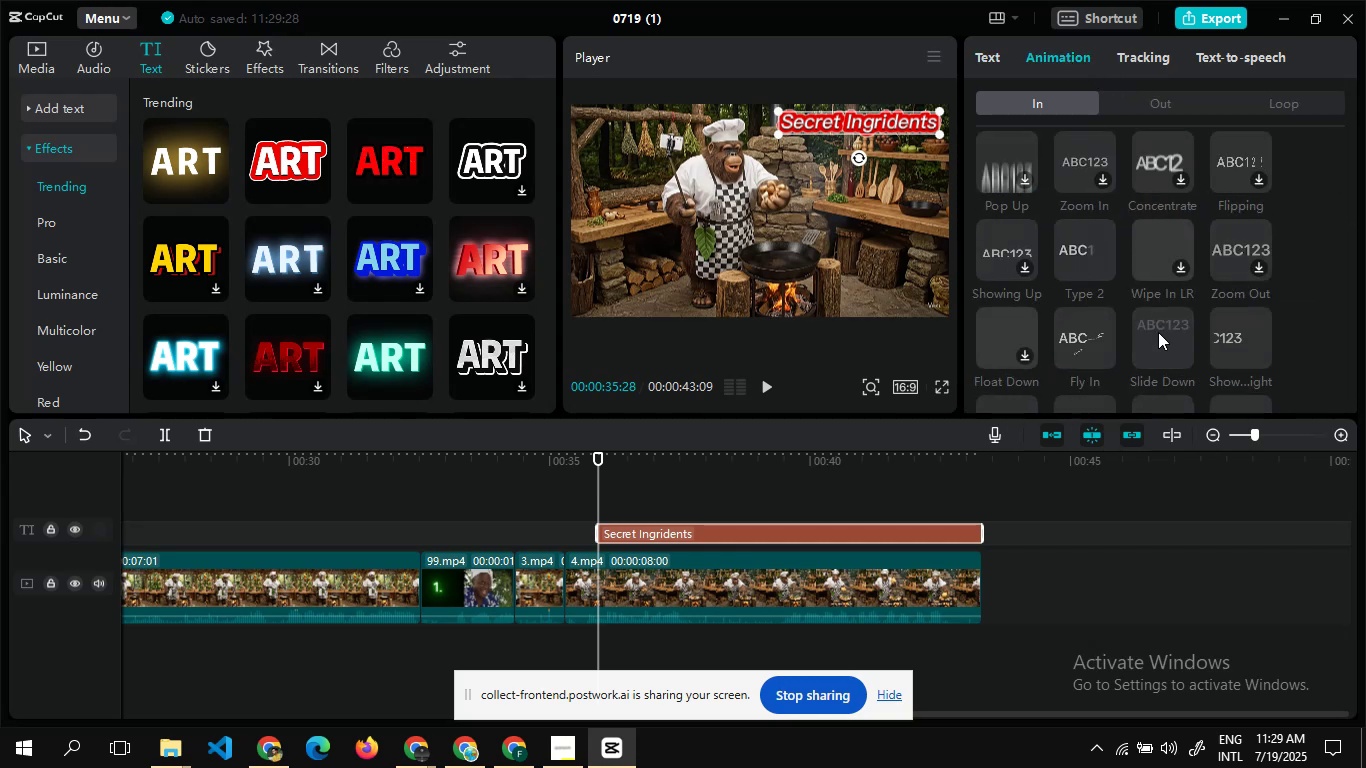 
wait(6.02)
 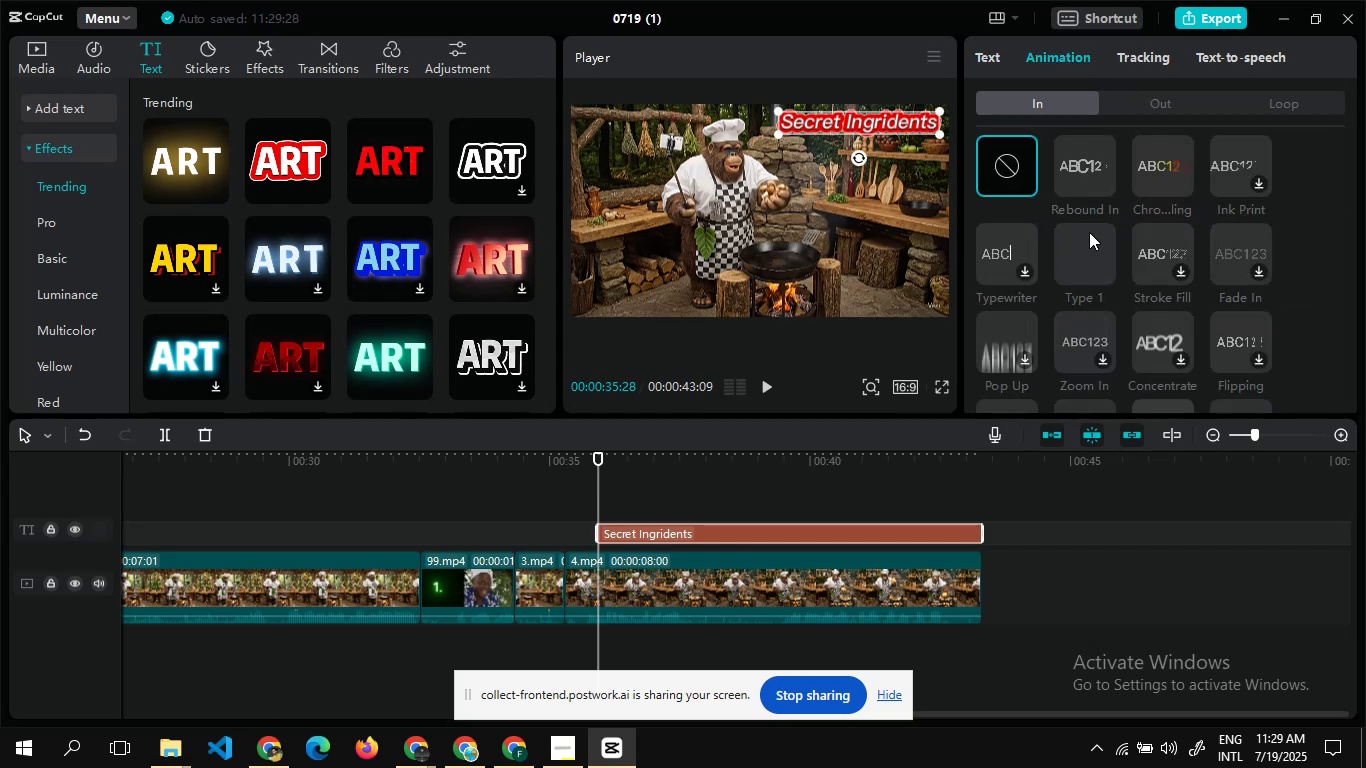 
left_click([1158, 338])
 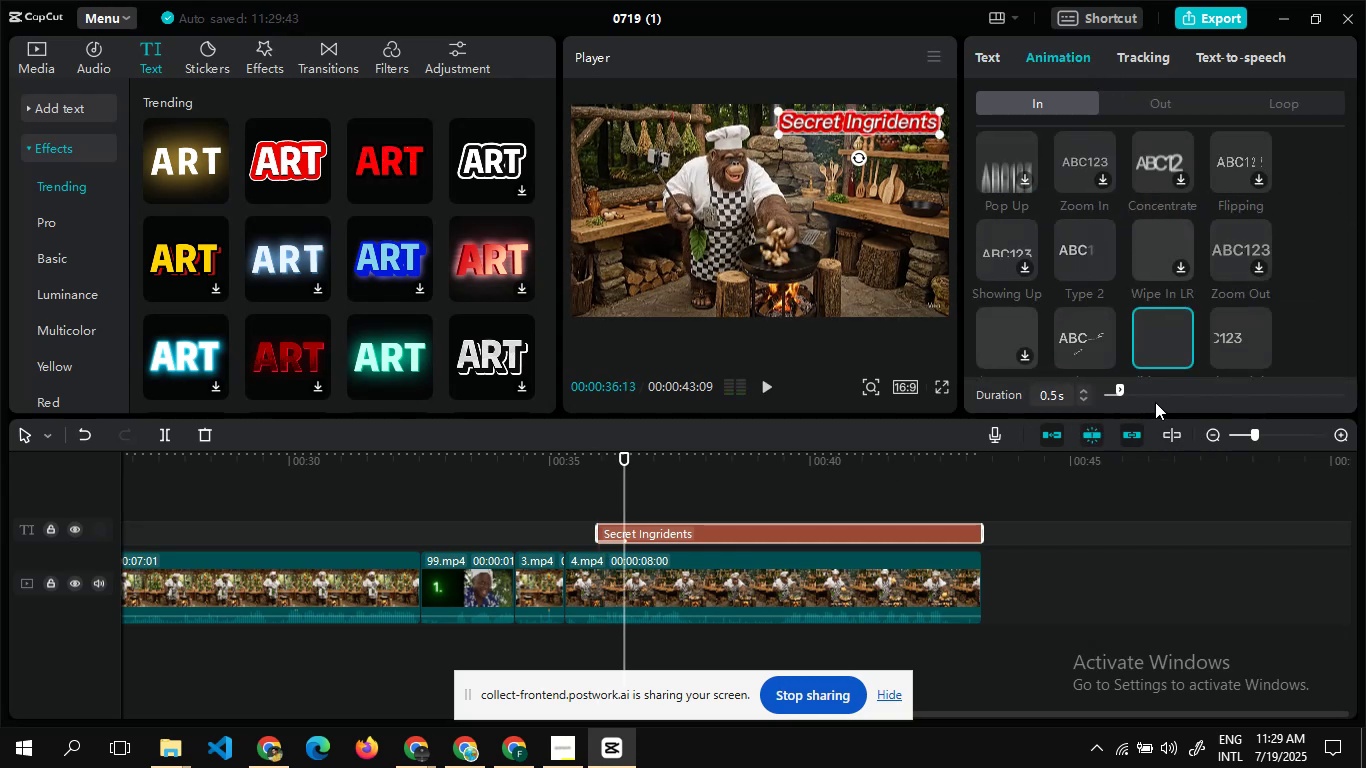 
left_click([1149, 392])
 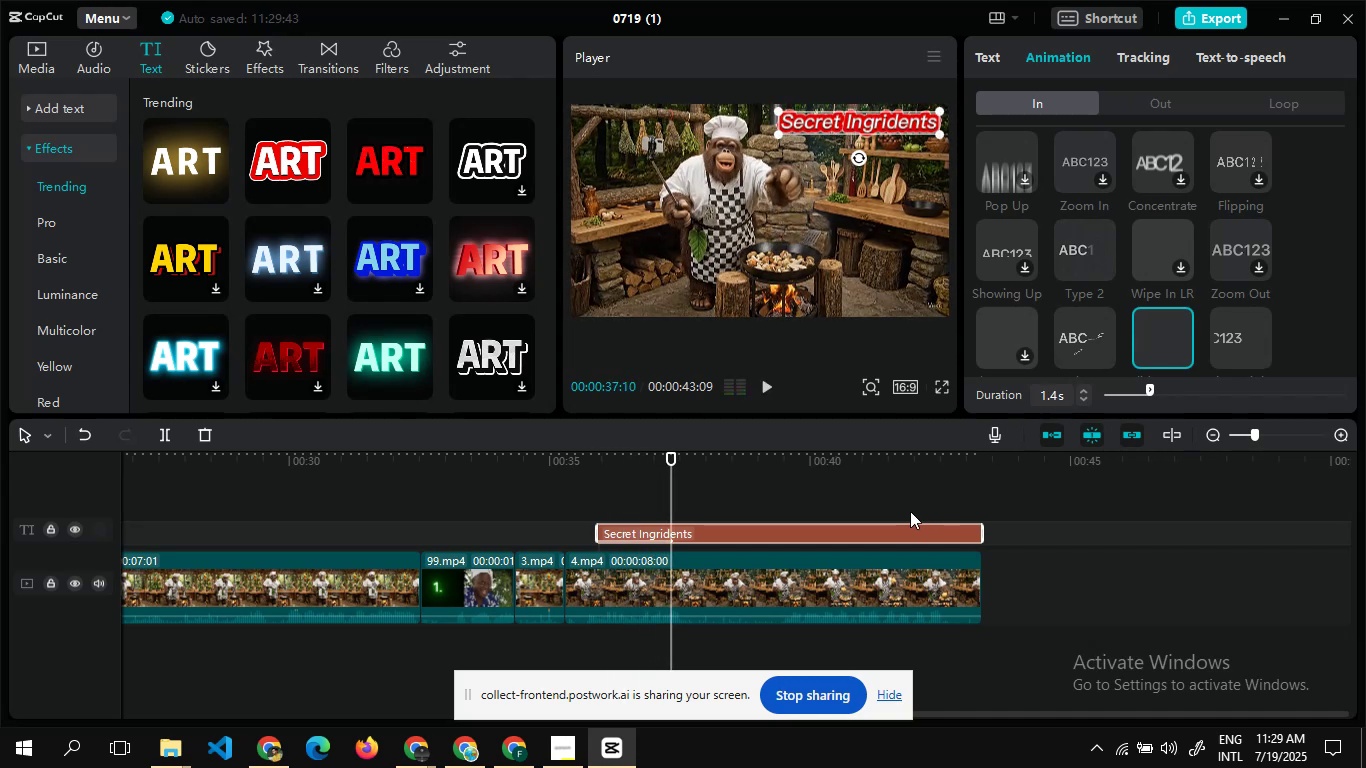 
left_click([916, 528])
 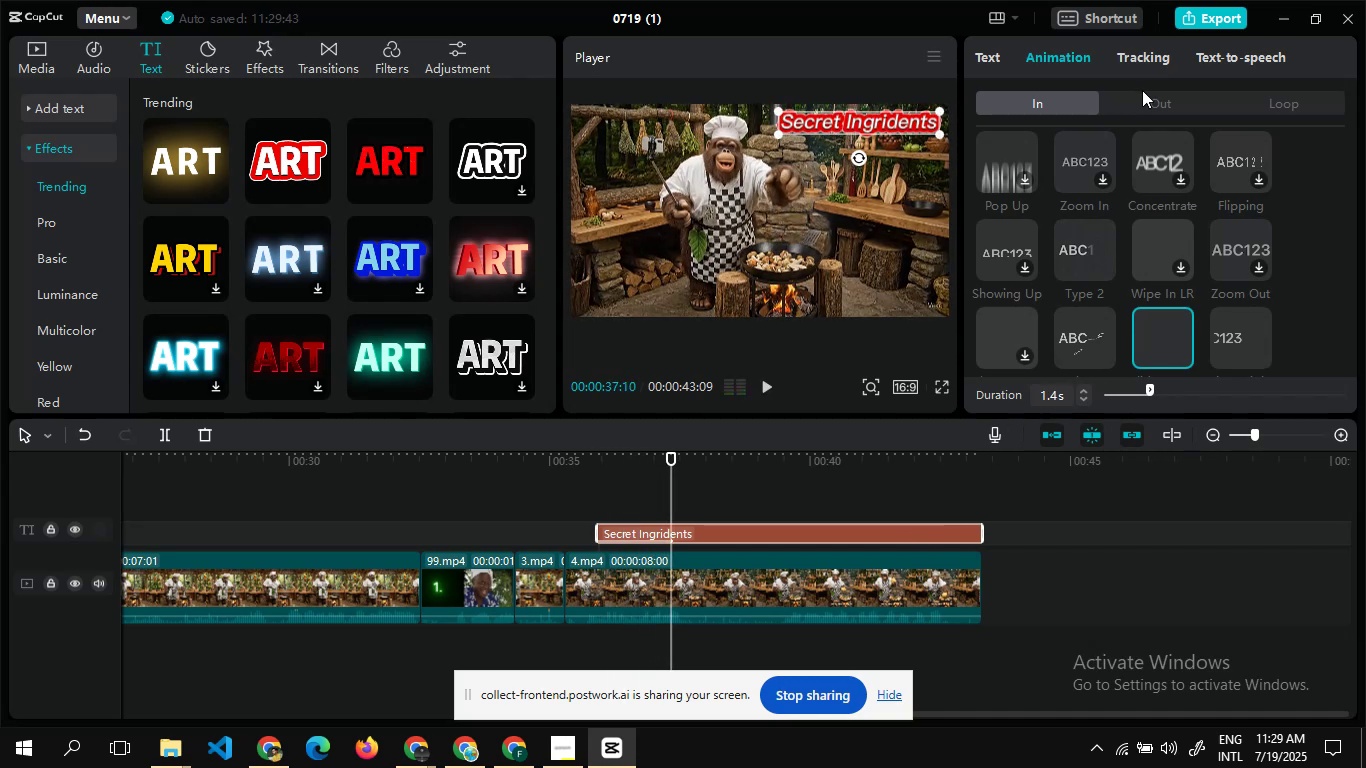 
left_click([1146, 95])
 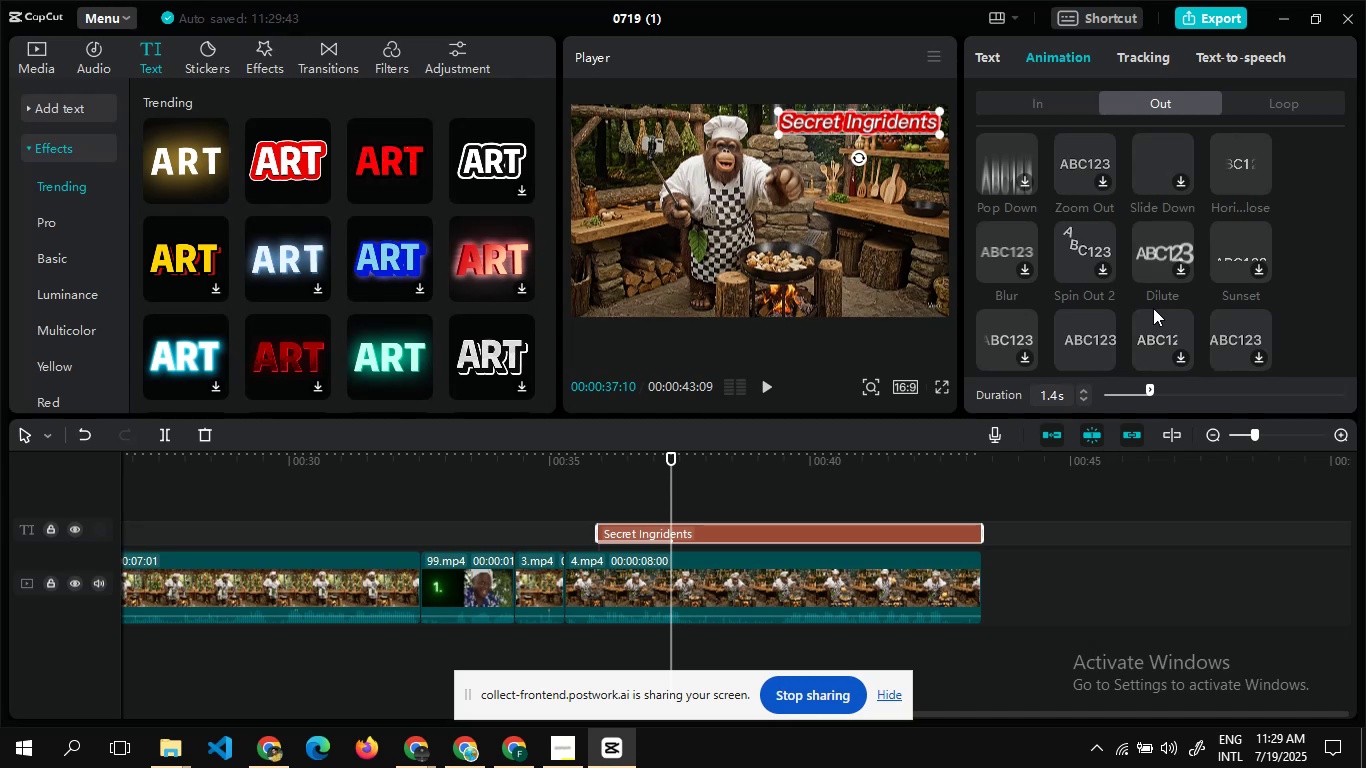 
wait(7.28)
 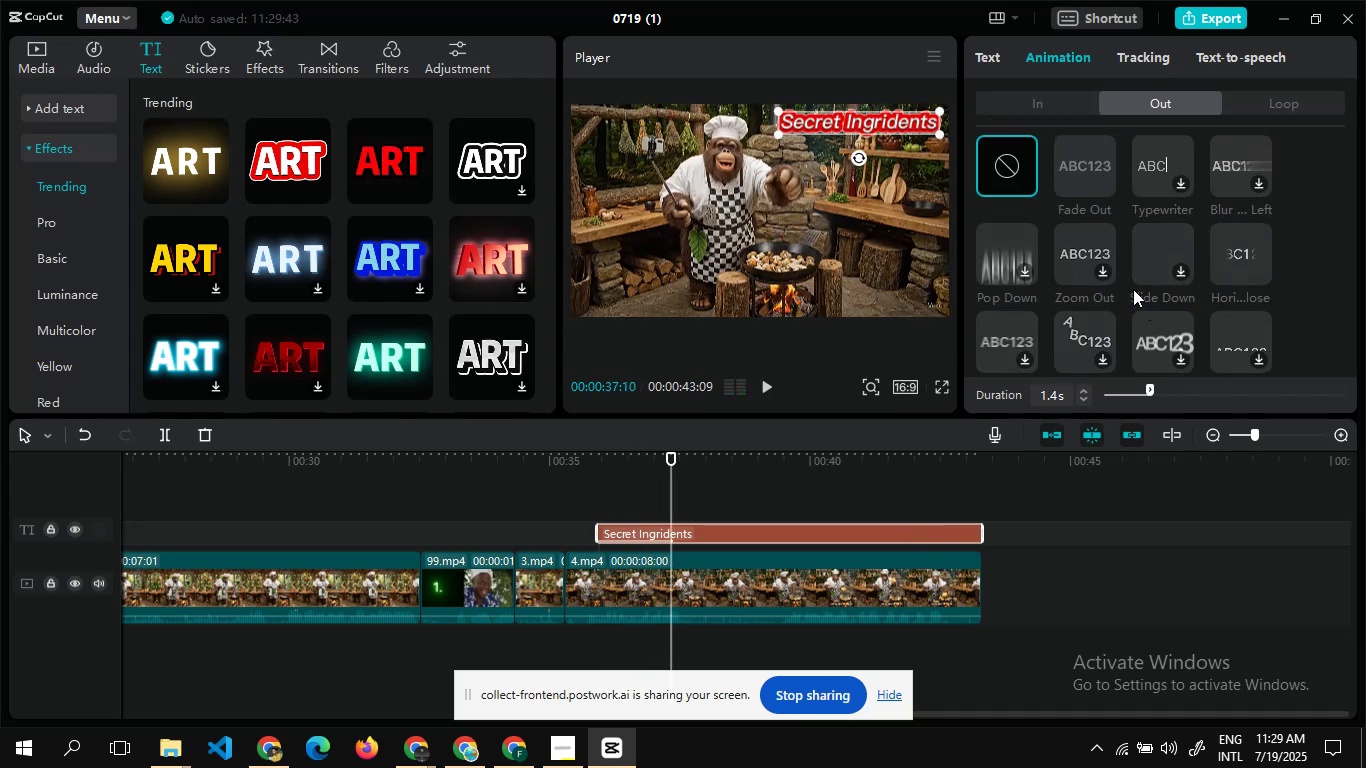 
left_click([1081, 282])
 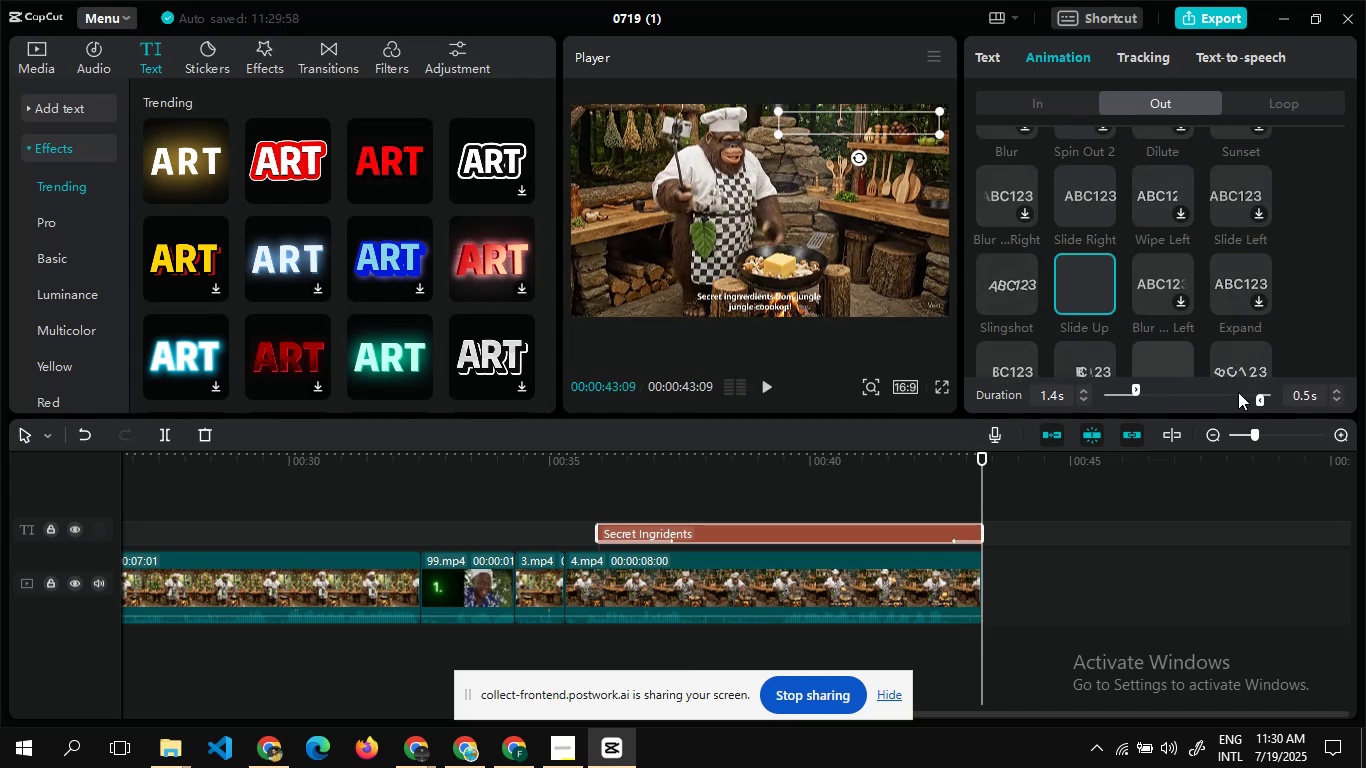 
left_click([1238, 391])
 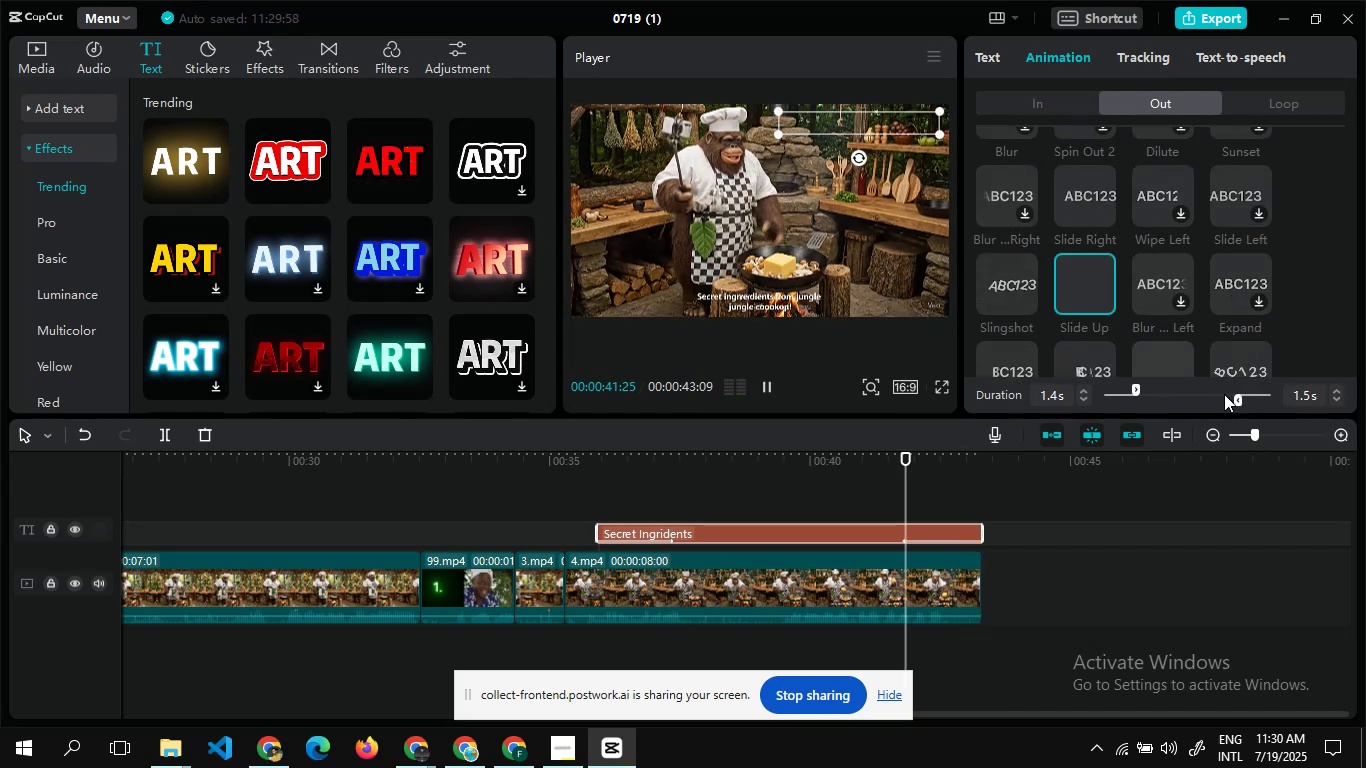 
left_click([1224, 394])
 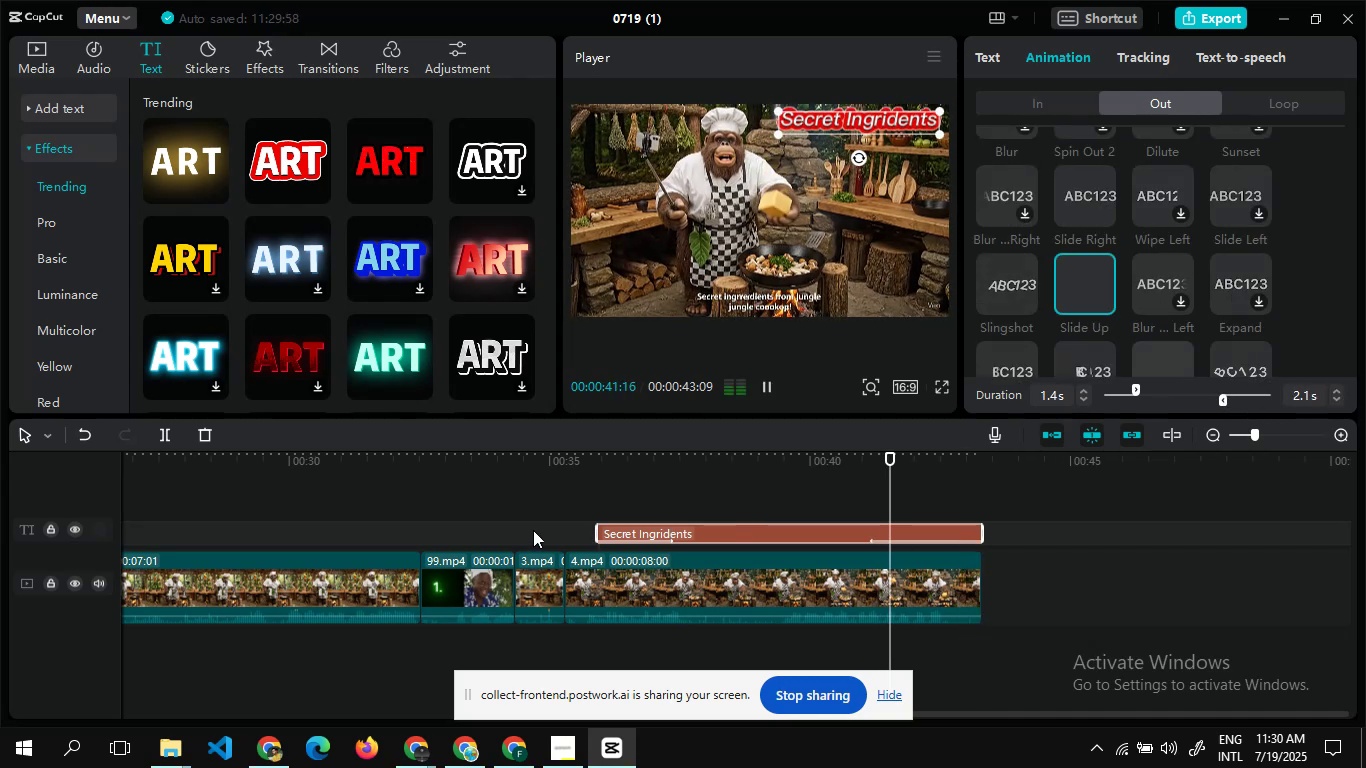 
double_click([533, 530])
 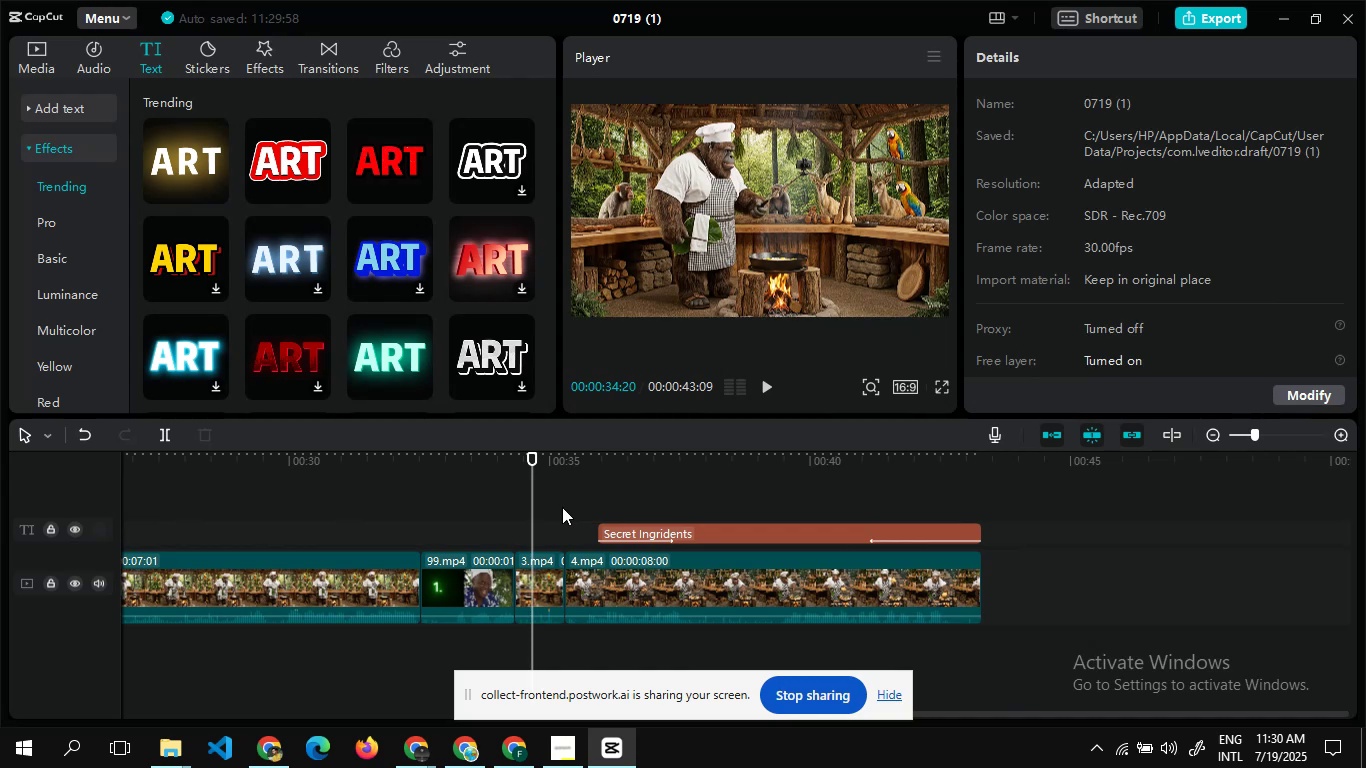 
double_click([486, 524])
 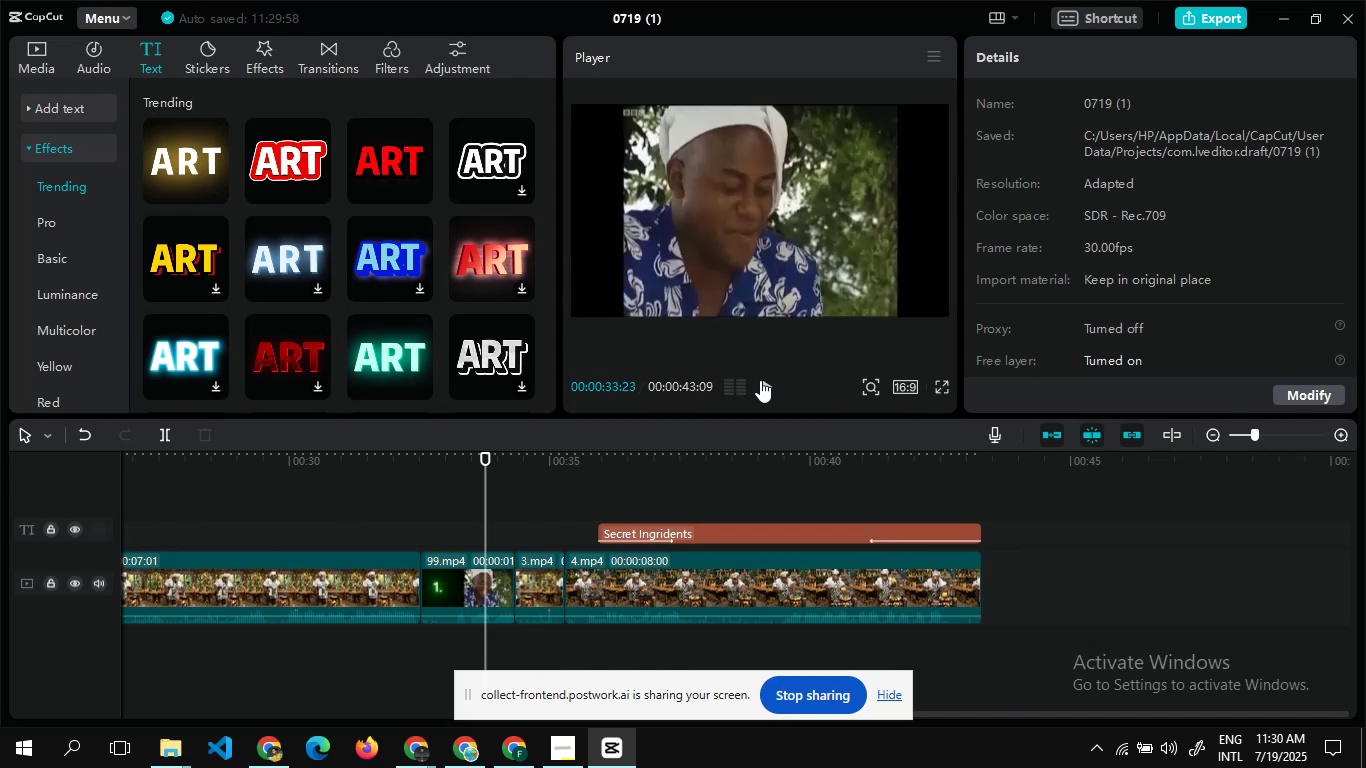 
left_click([760, 380])
 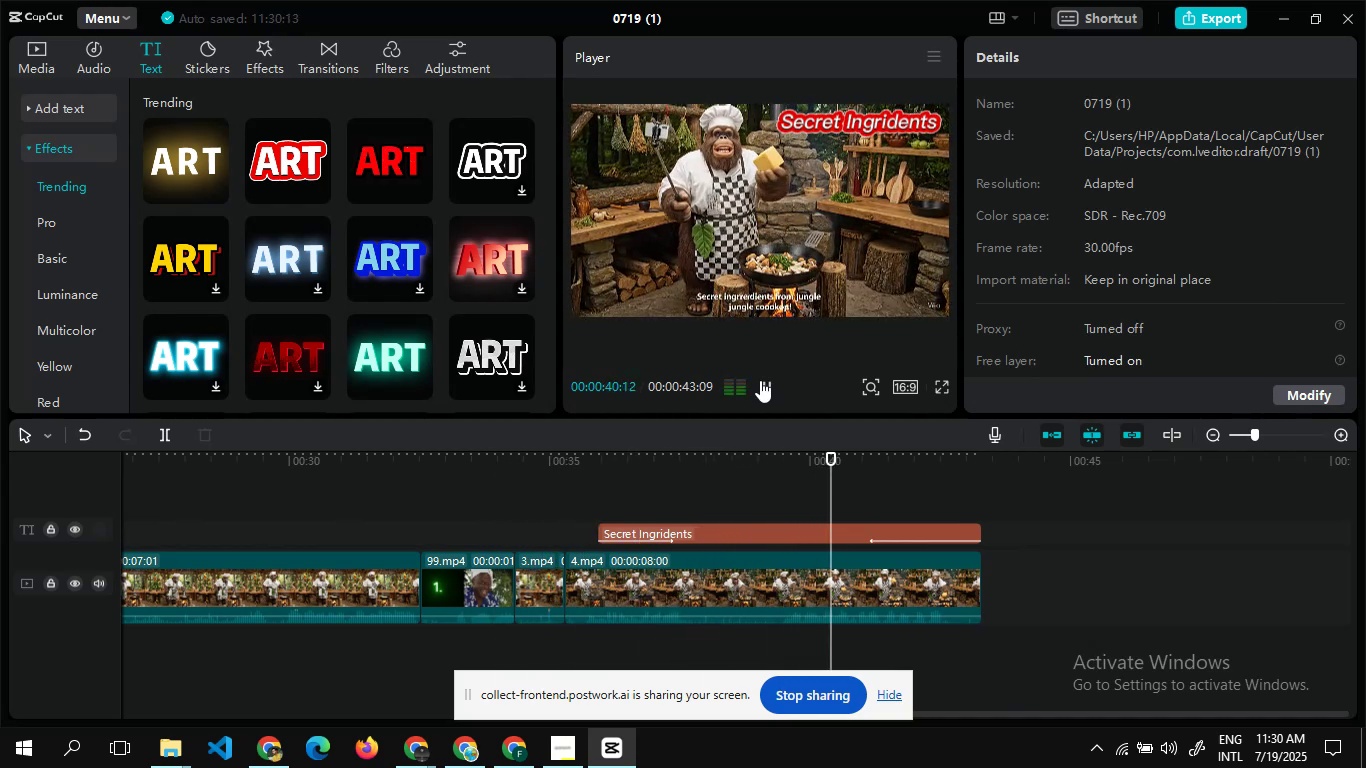 
wait(11.72)
 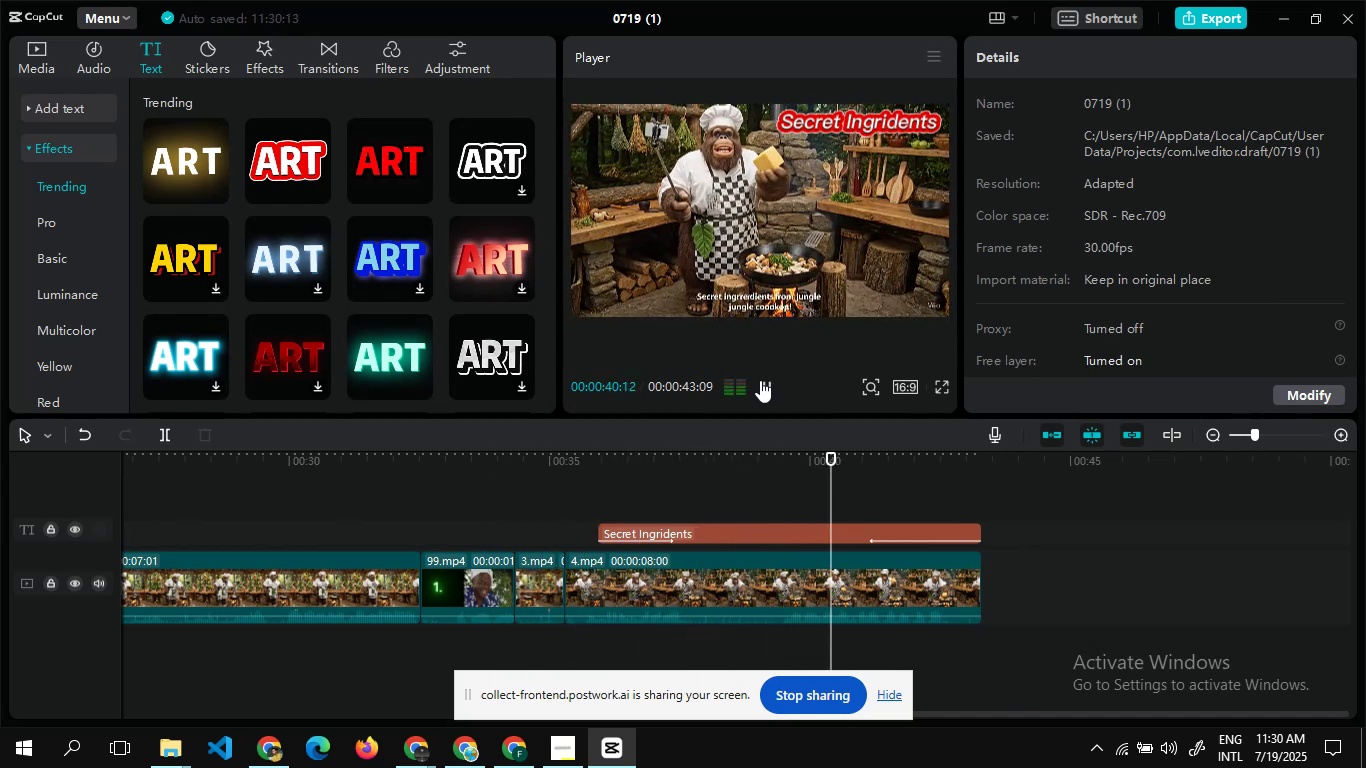 
double_click([653, 496])
 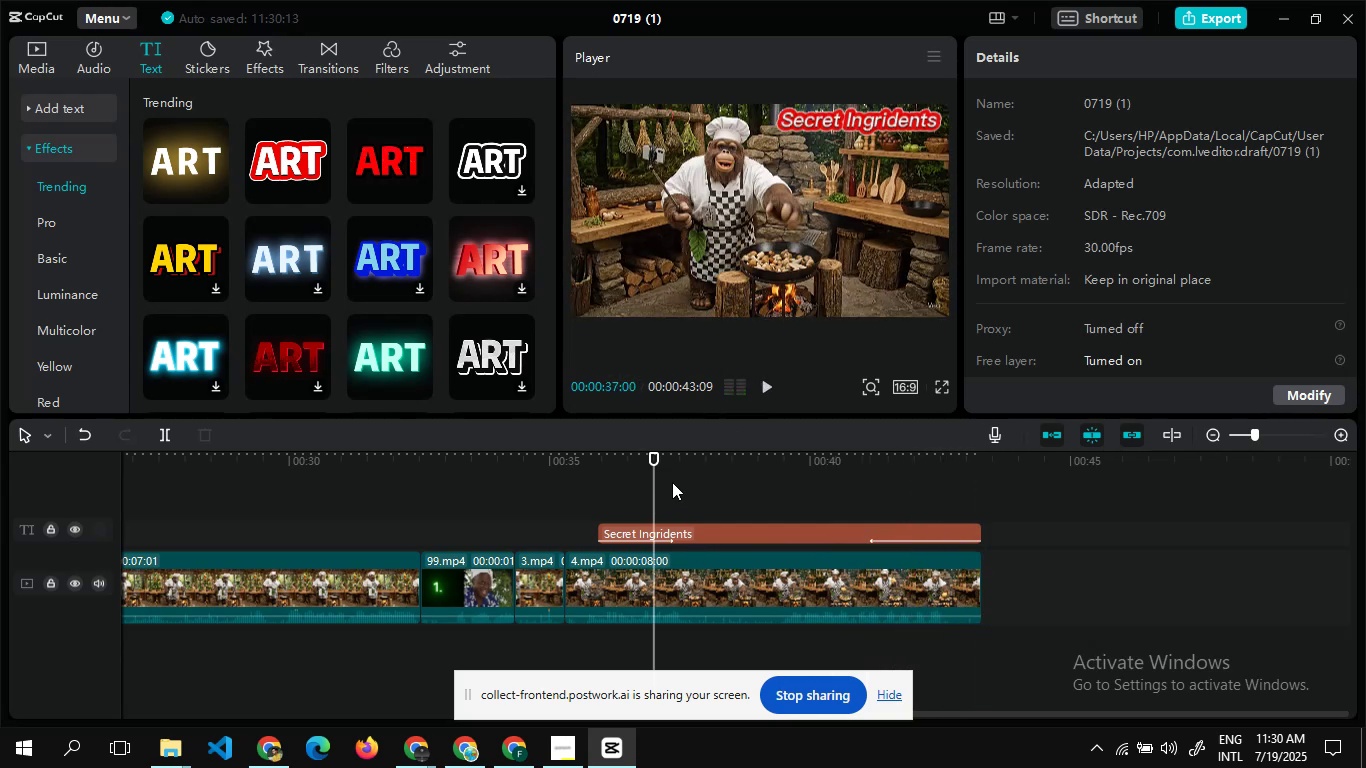 
double_click([672, 482])
 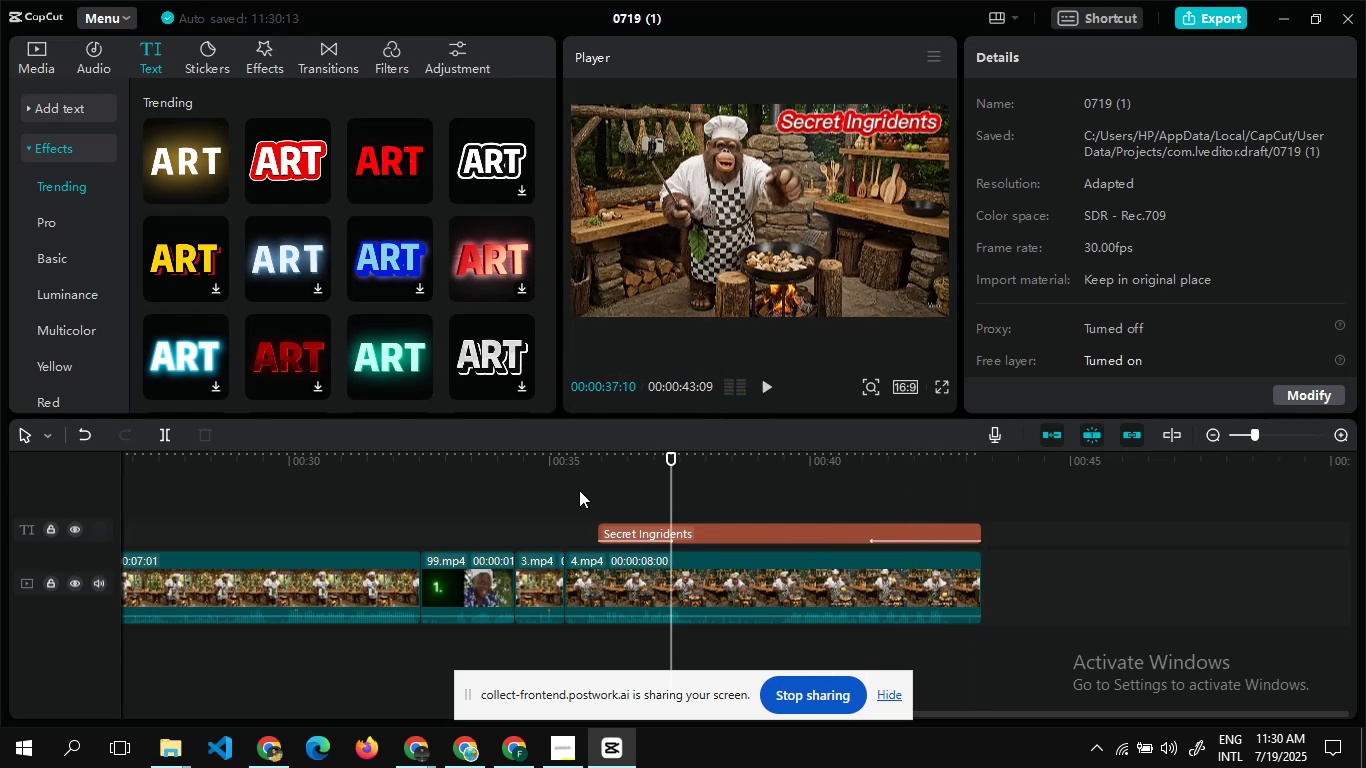 
double_click([579, 490])
 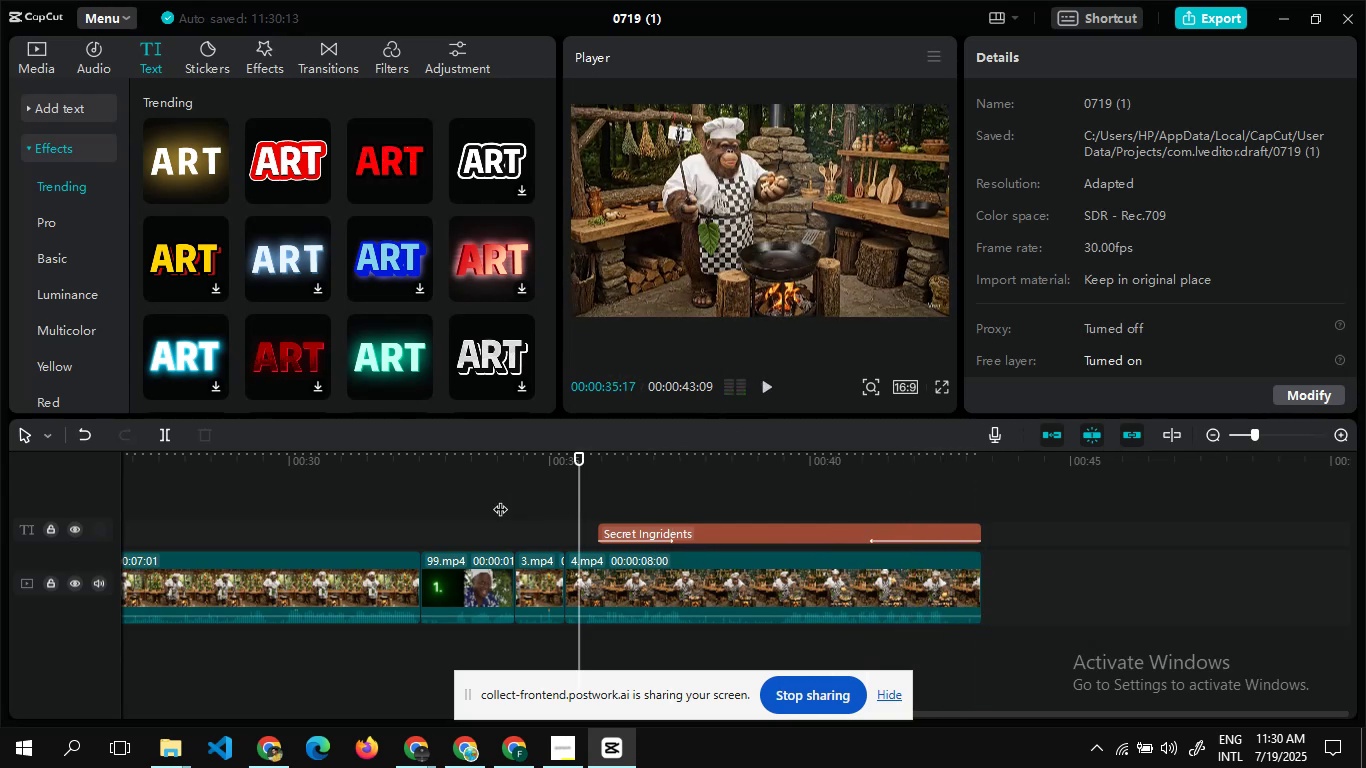 
double_click([500, 499])
 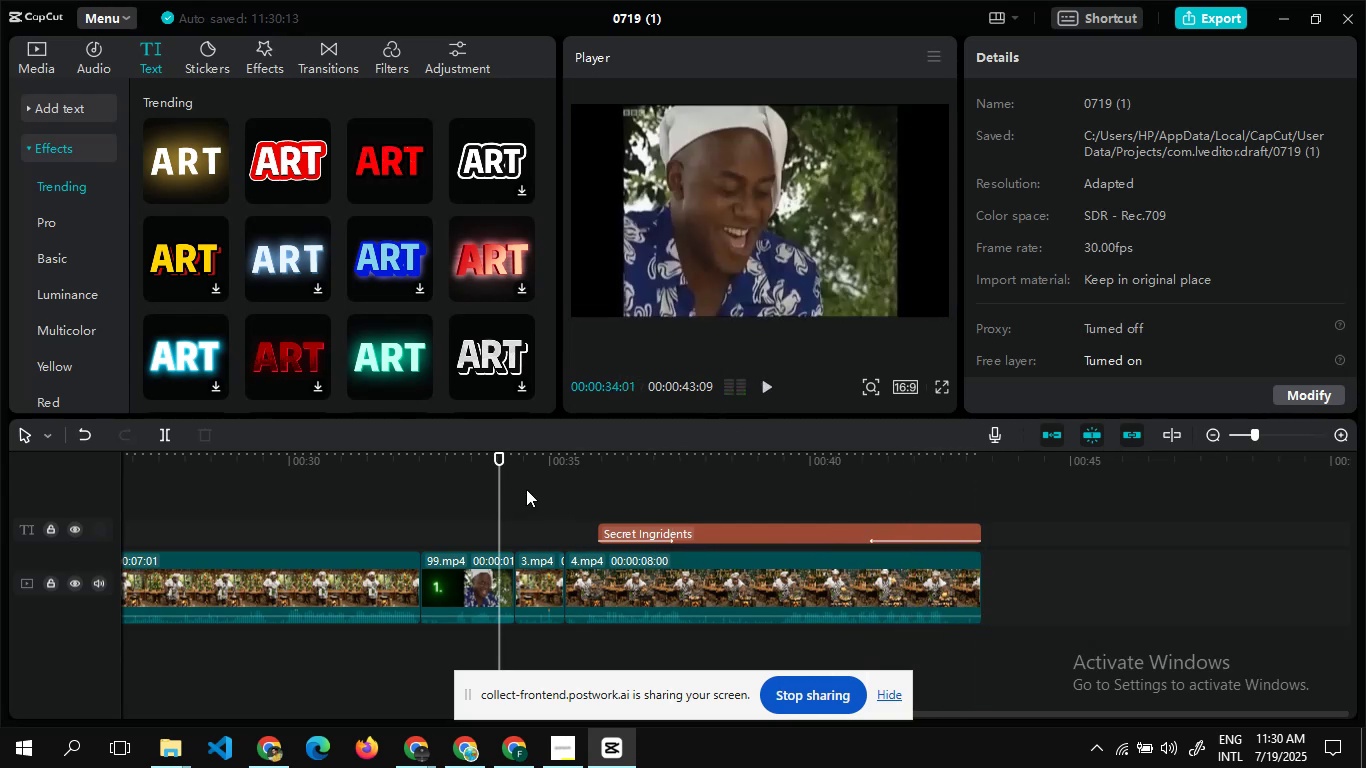 
double_click([526, 489])
 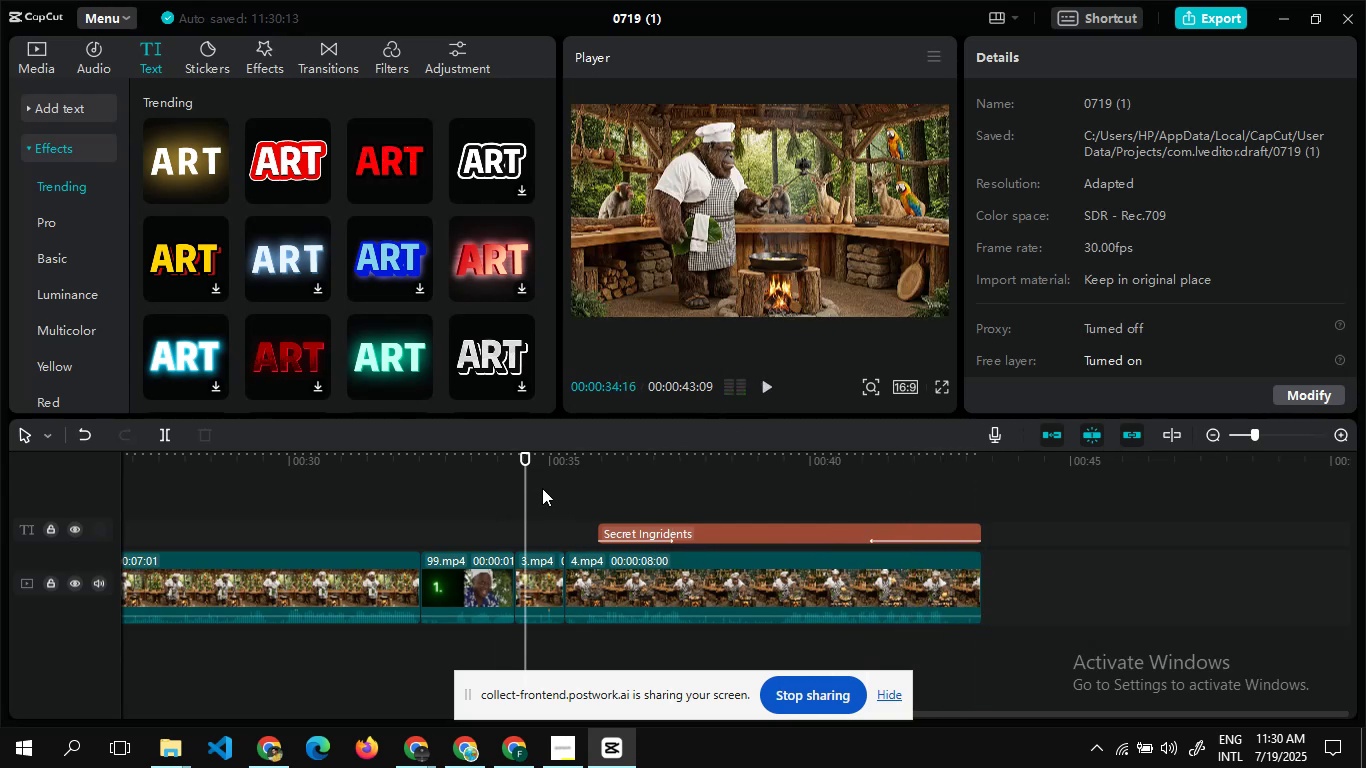 
double_click([542, 488])
 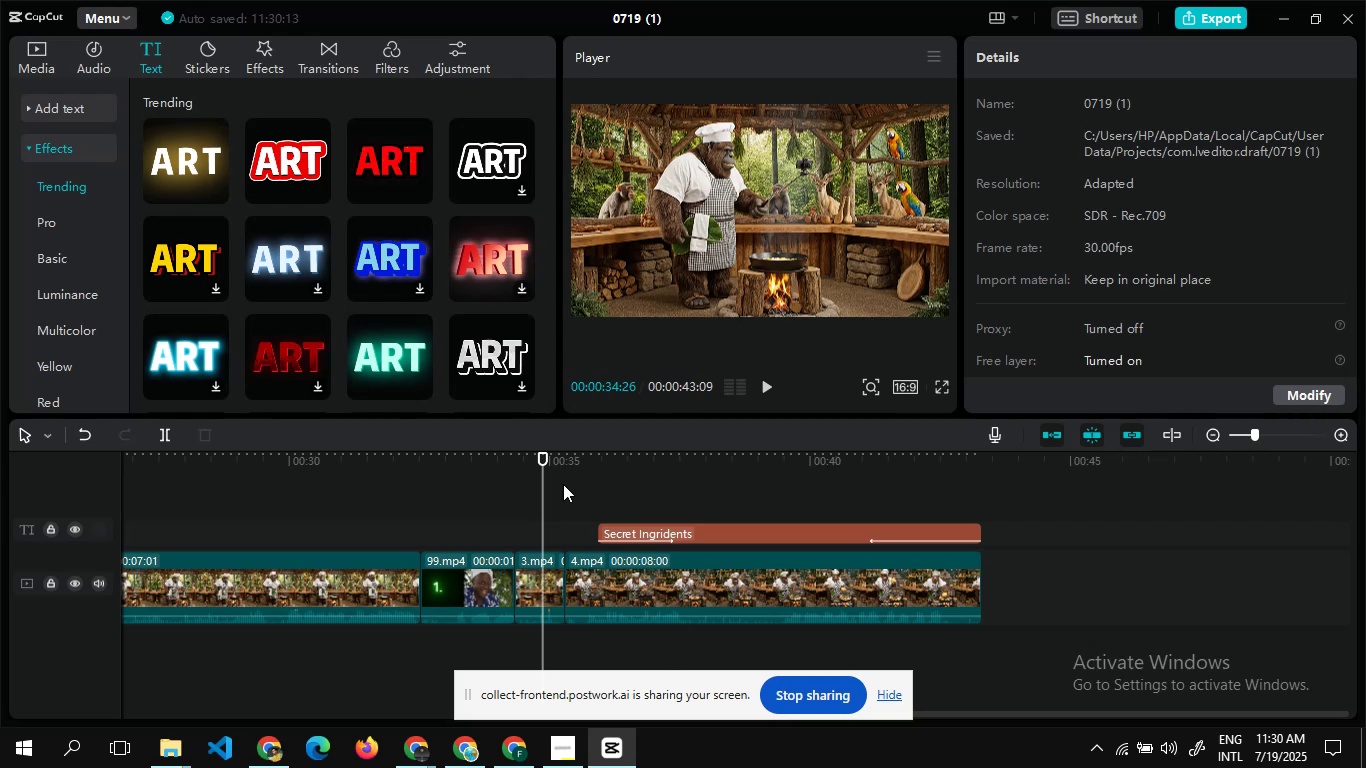 
double_click([563, 484])
 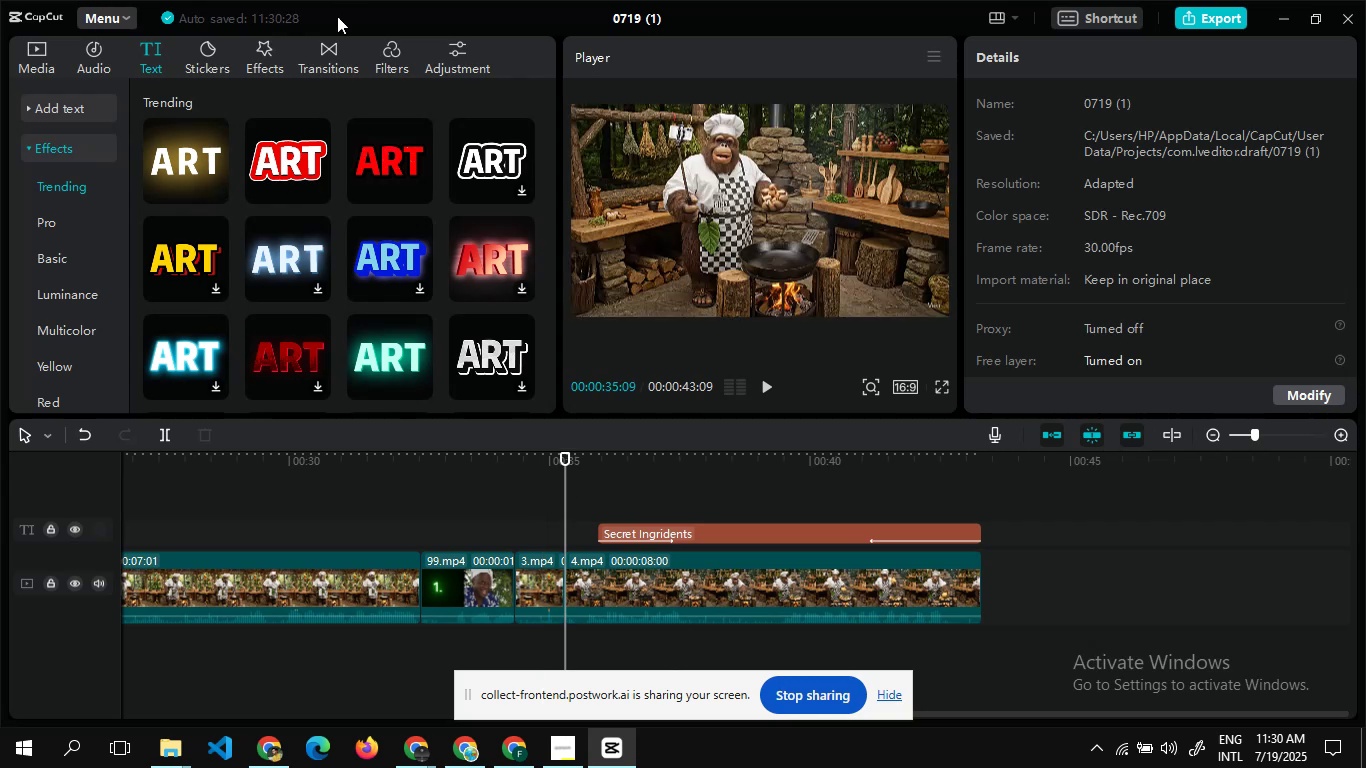 
left_click([260, 56])
 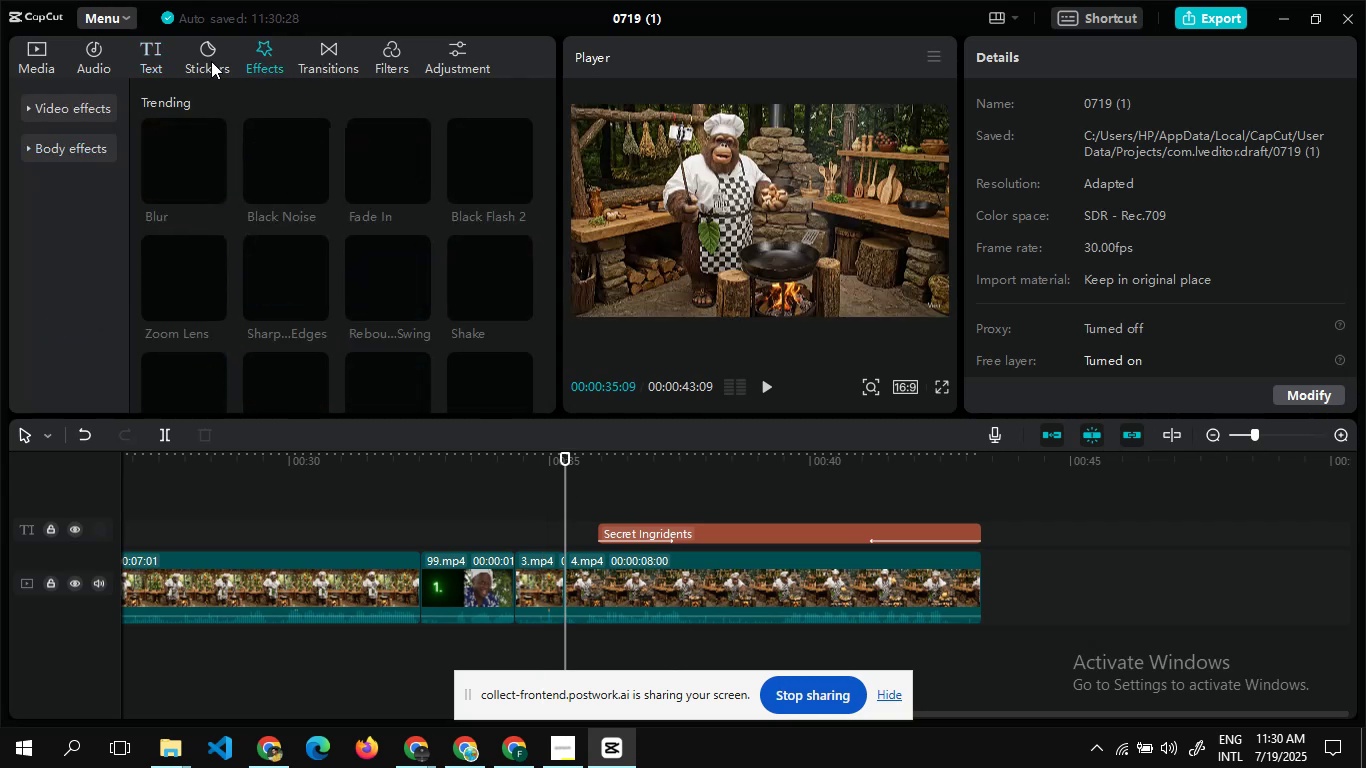 
left_click([211, 61])
 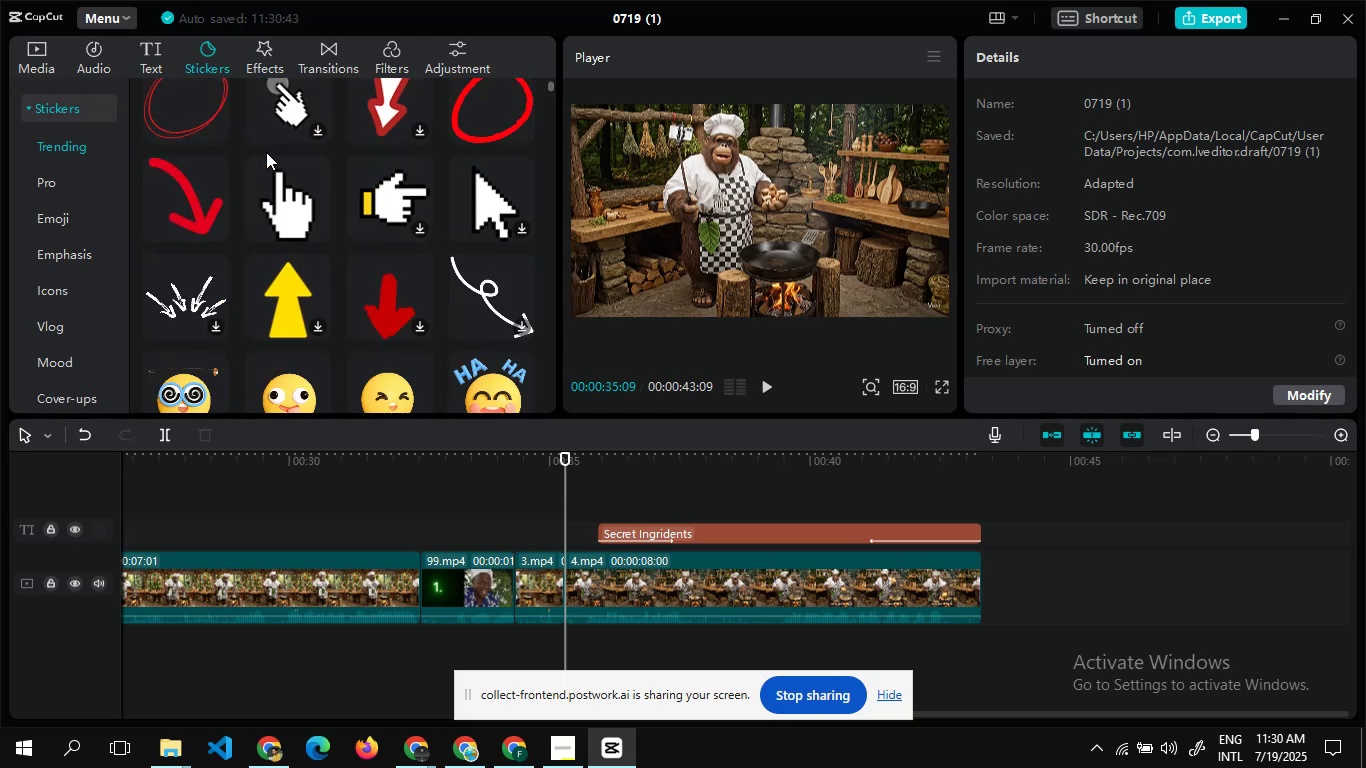 
wait(16.04)
 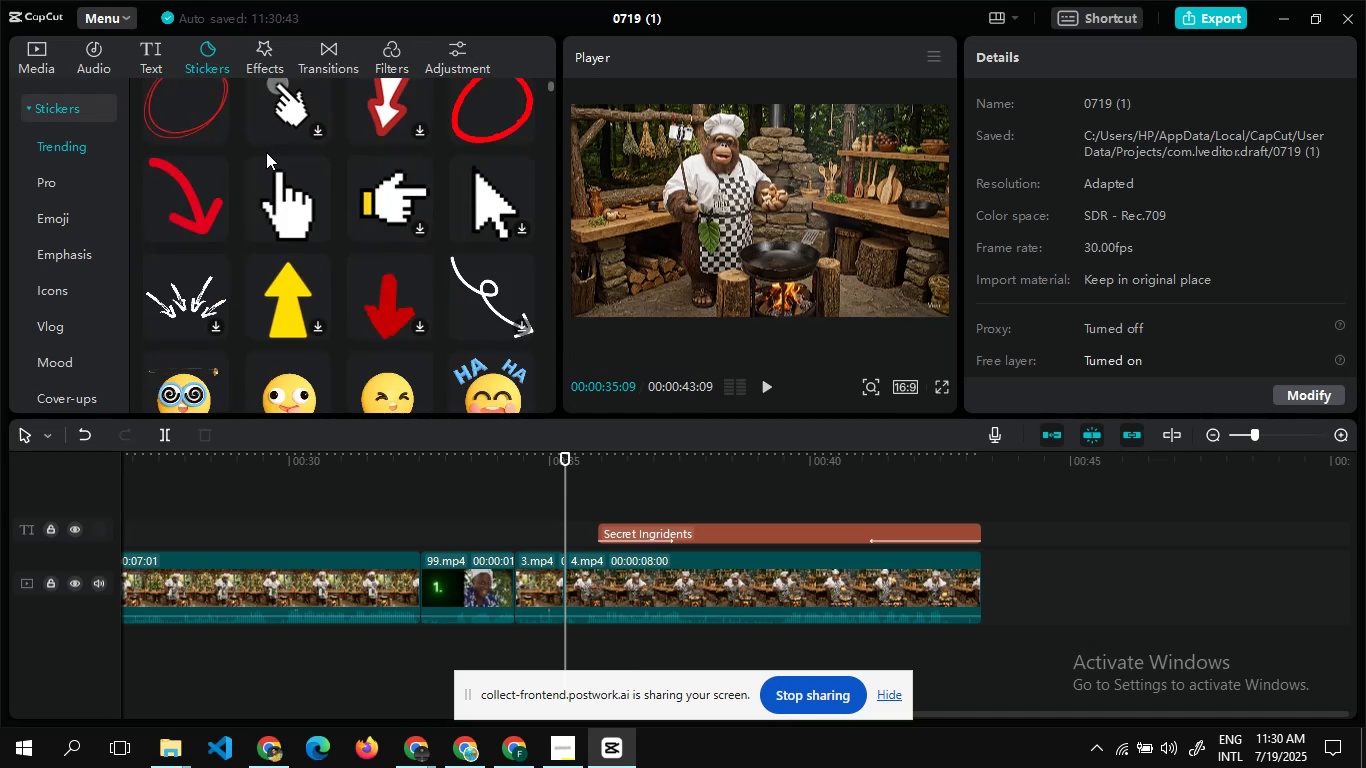 
mouse_move([265, 206])
 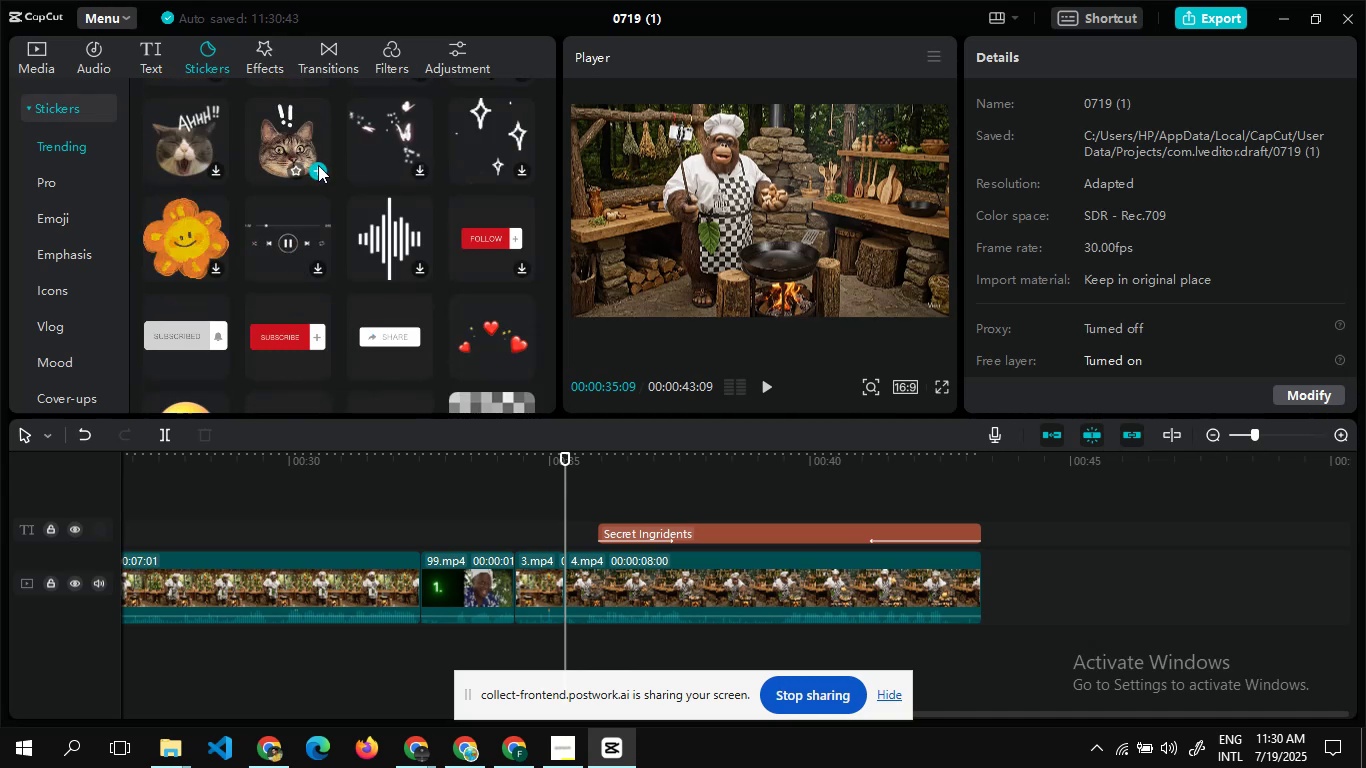 
left_click([318, 165])
 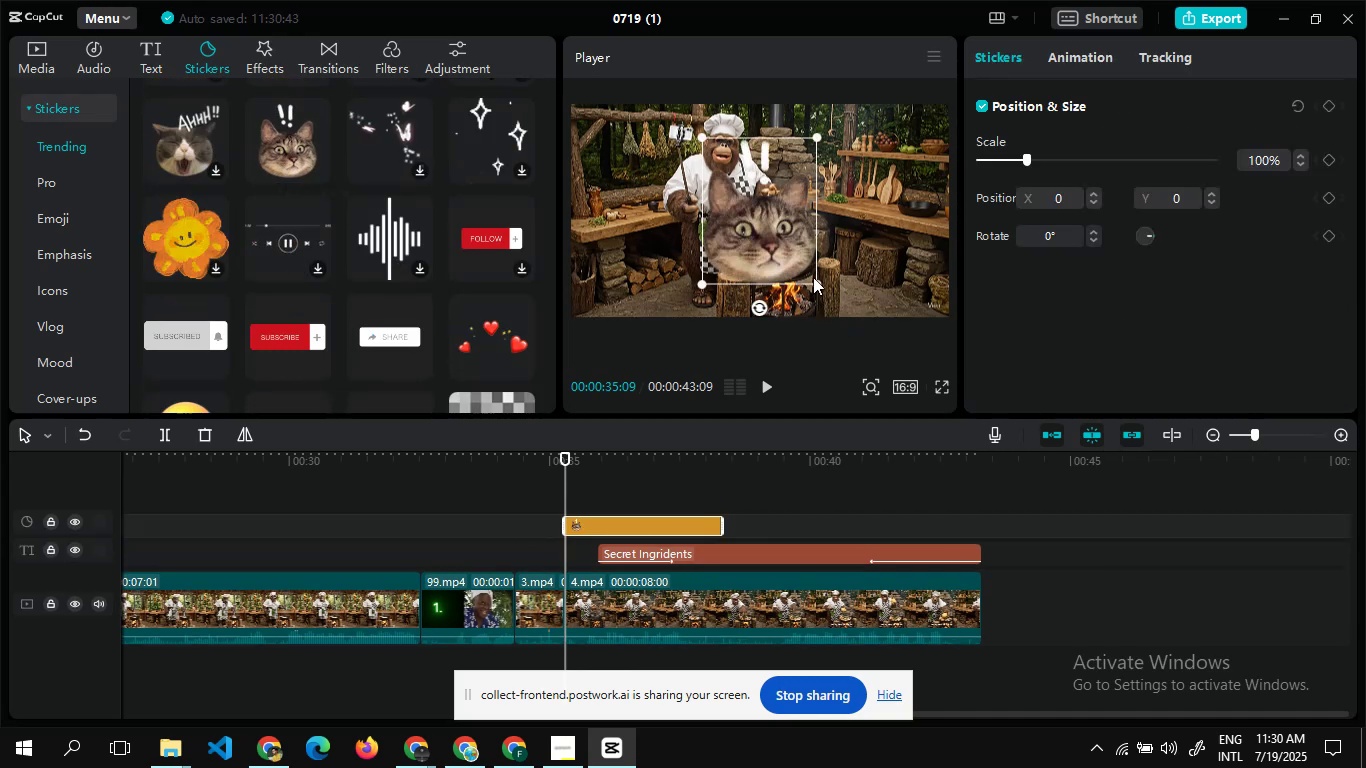 
left_click_drag(start_coordinate=[813, 277], to_coordinate=[802, 272])
 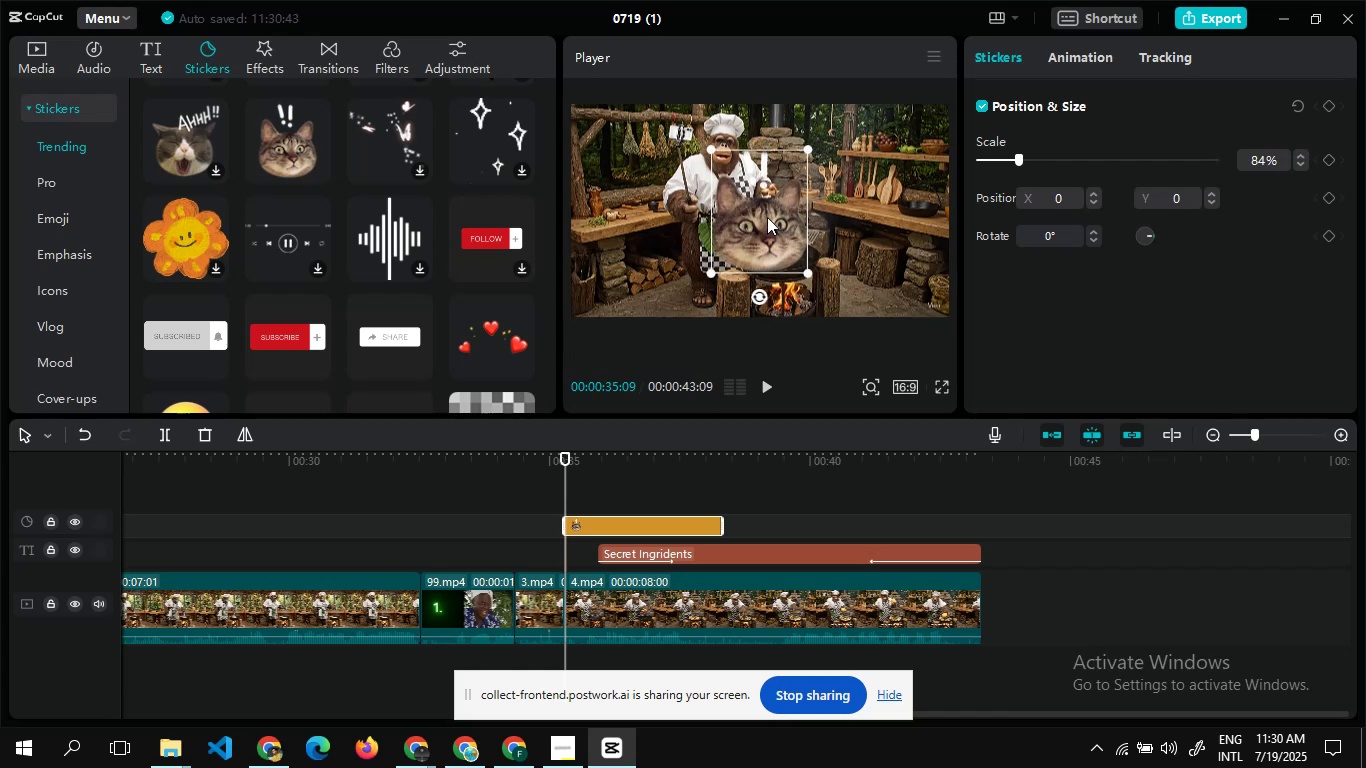 
left_click_drag(start_coordinate=[767, 217], to_coordinate=[636, 257])
 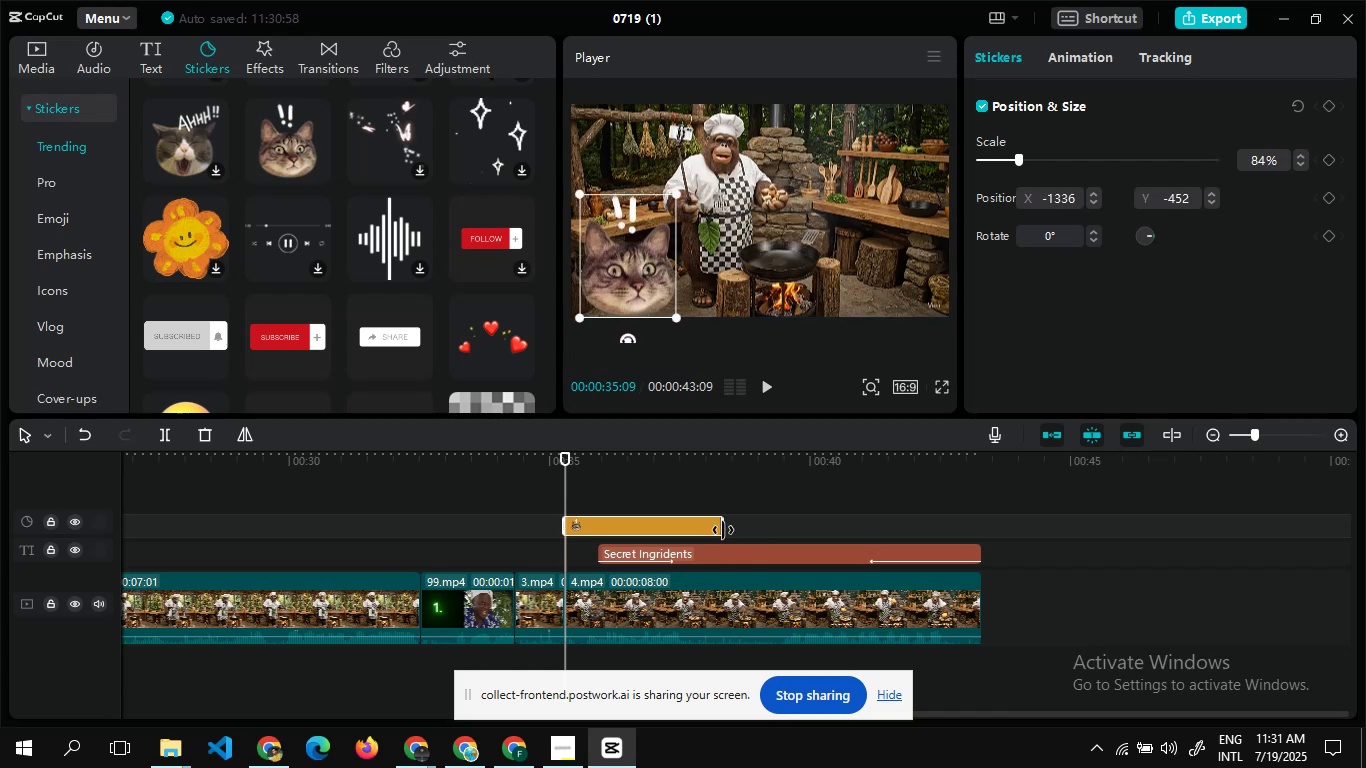 
left_click_drag(start_coordinate=[722, 528], to_coordinate=[981, 513])
 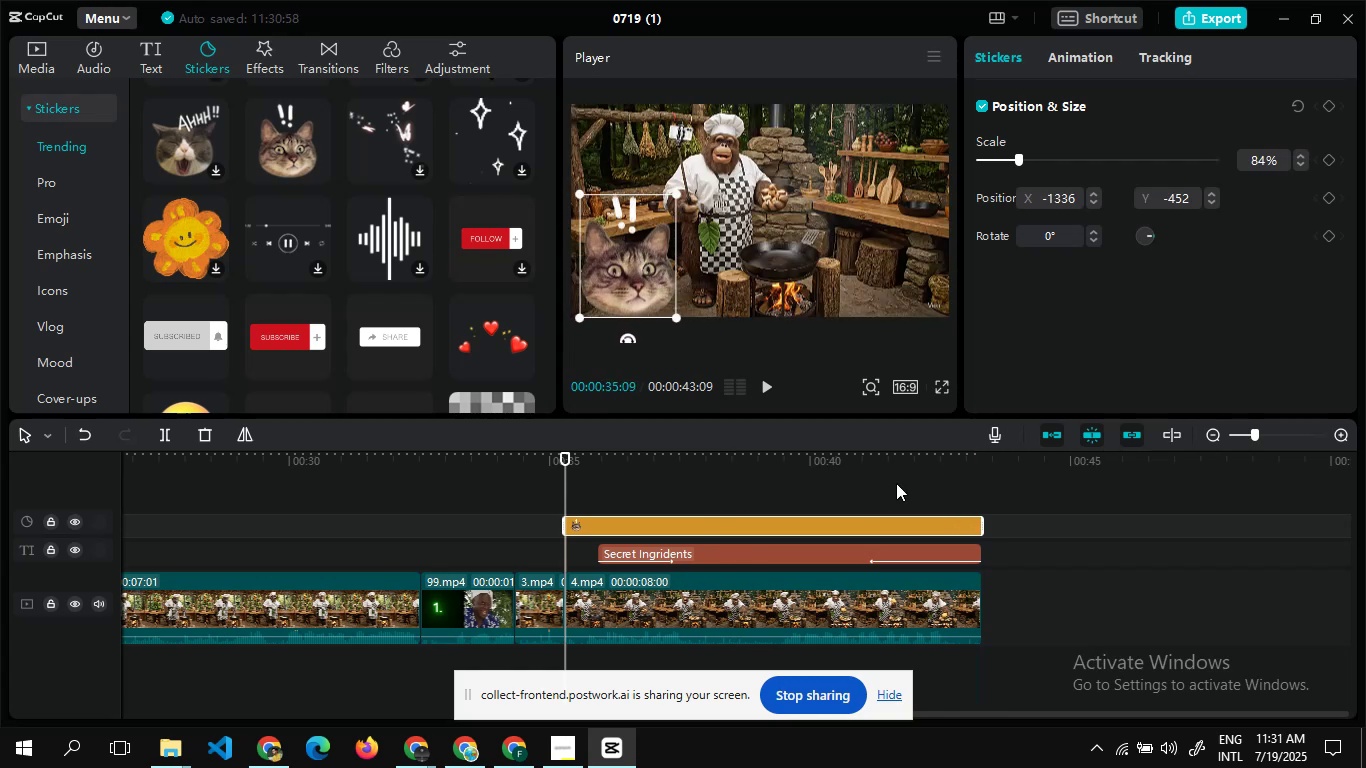 
left_click([896, 483])
 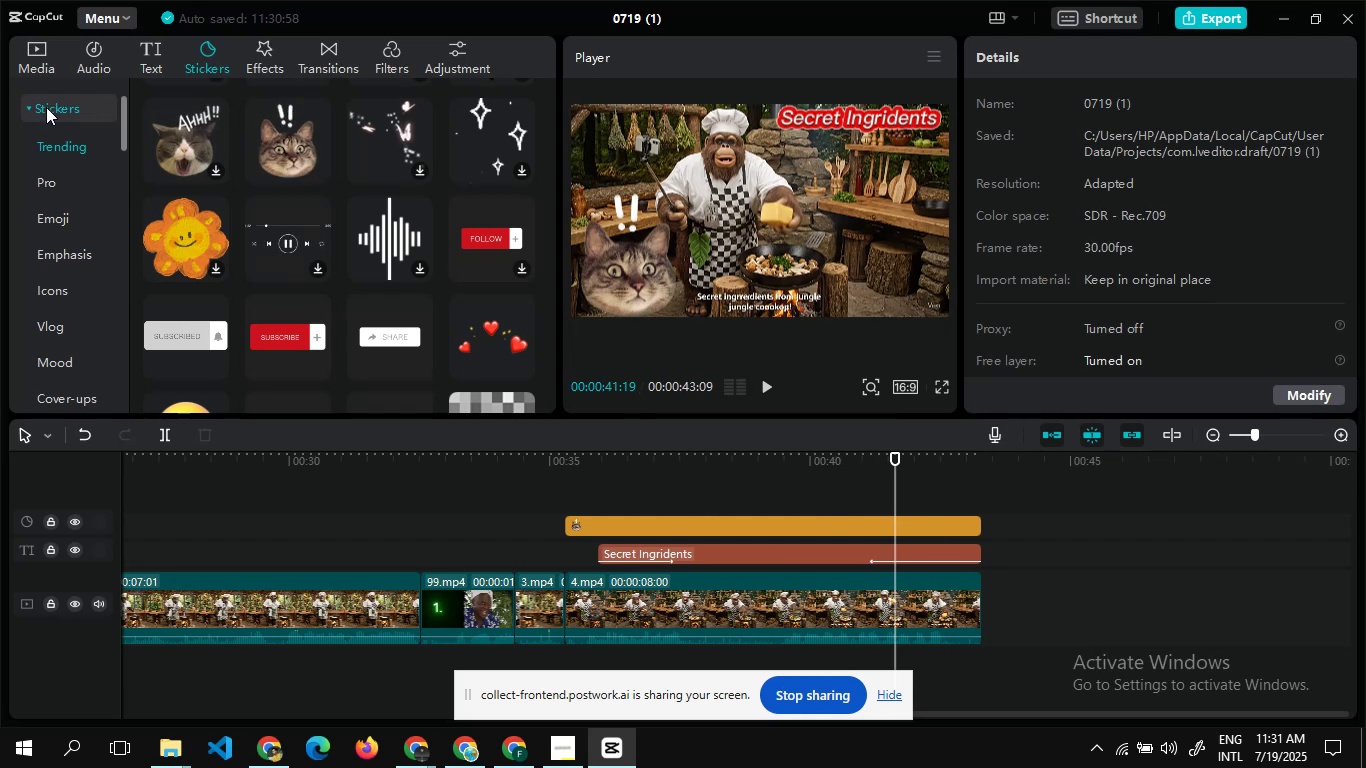 
wait(7.4)
 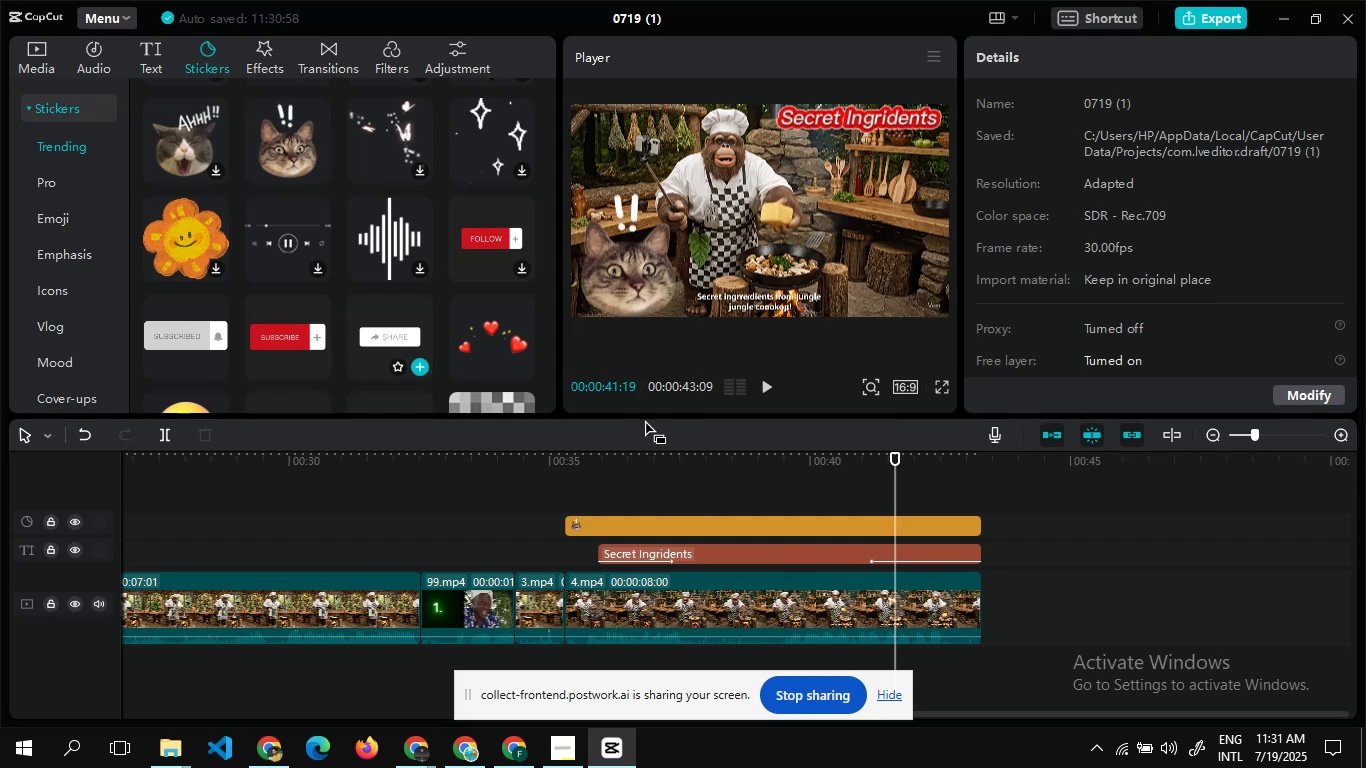 
left_click([24, 63])
 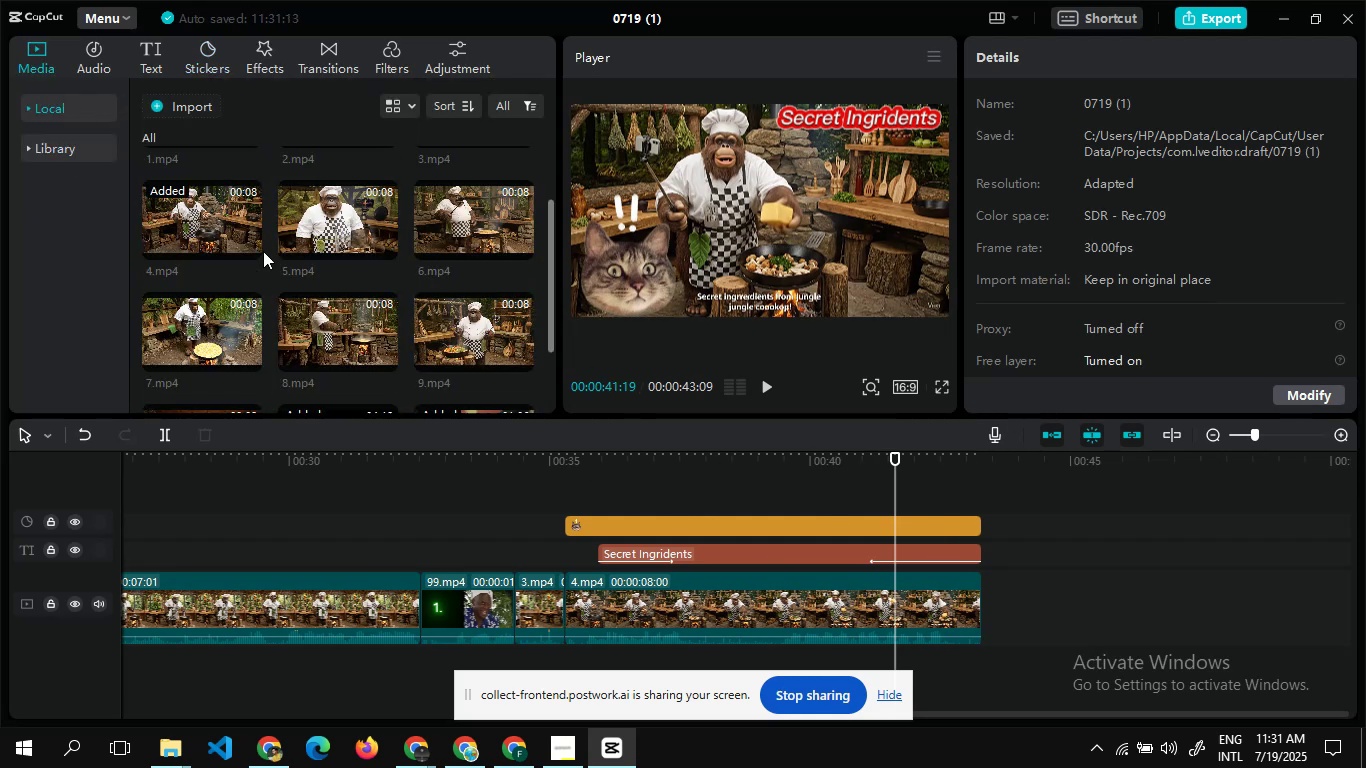 
mouse_move([357, 249])
 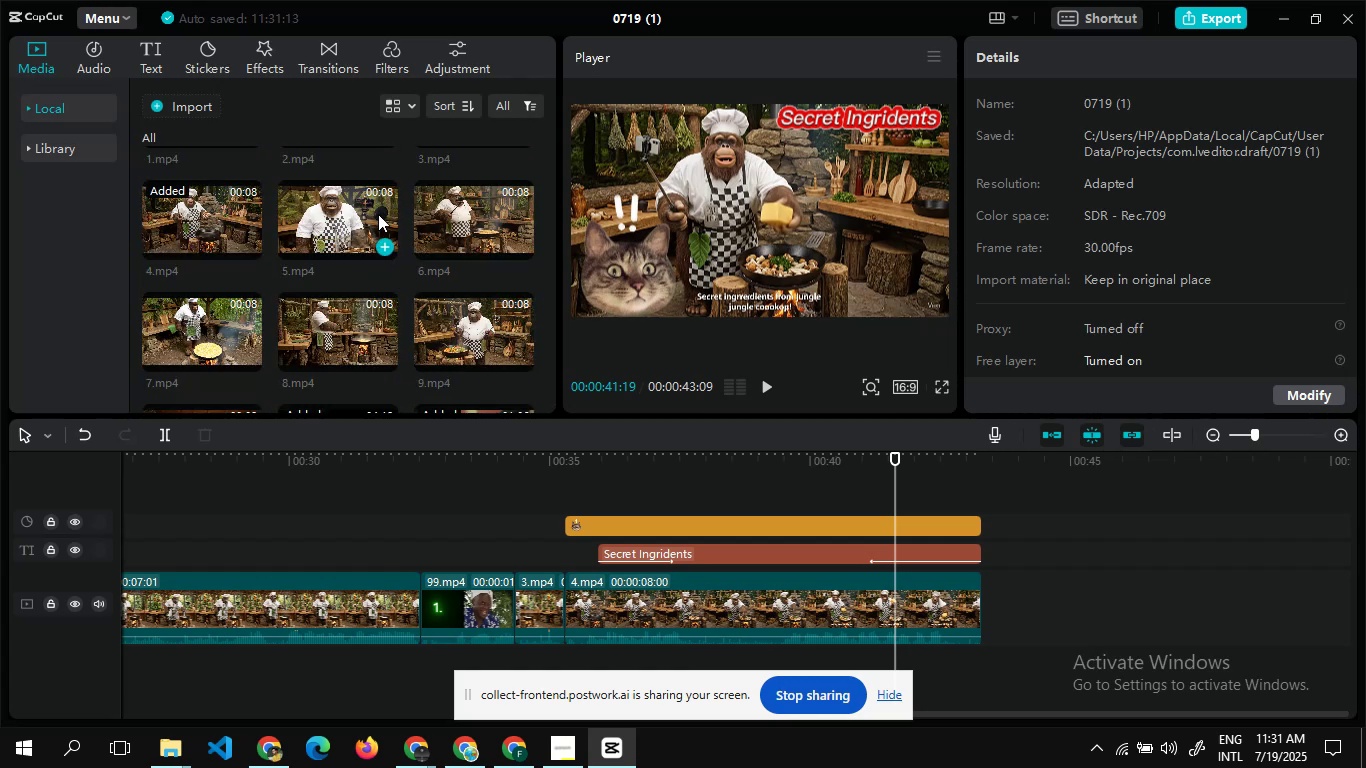 
wait(6.03)
 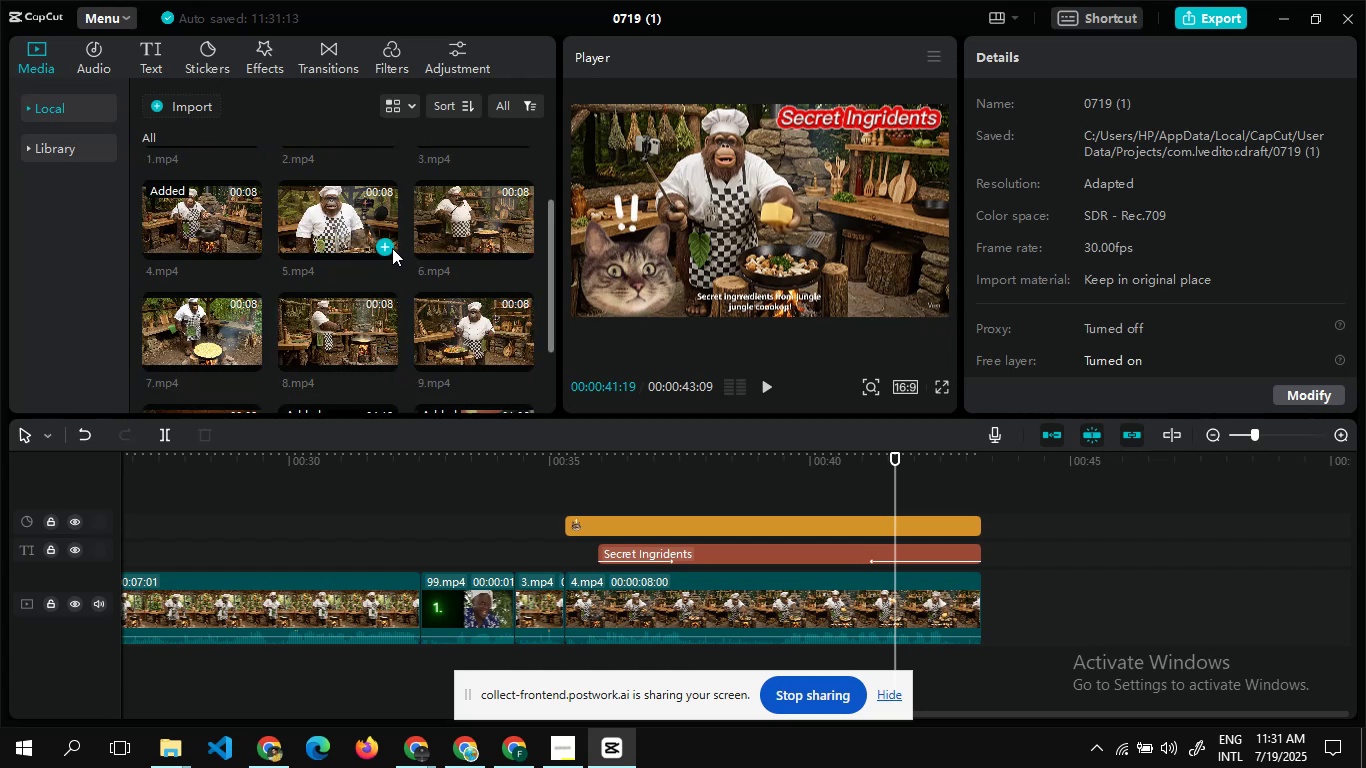 
left_click([385, 248])
 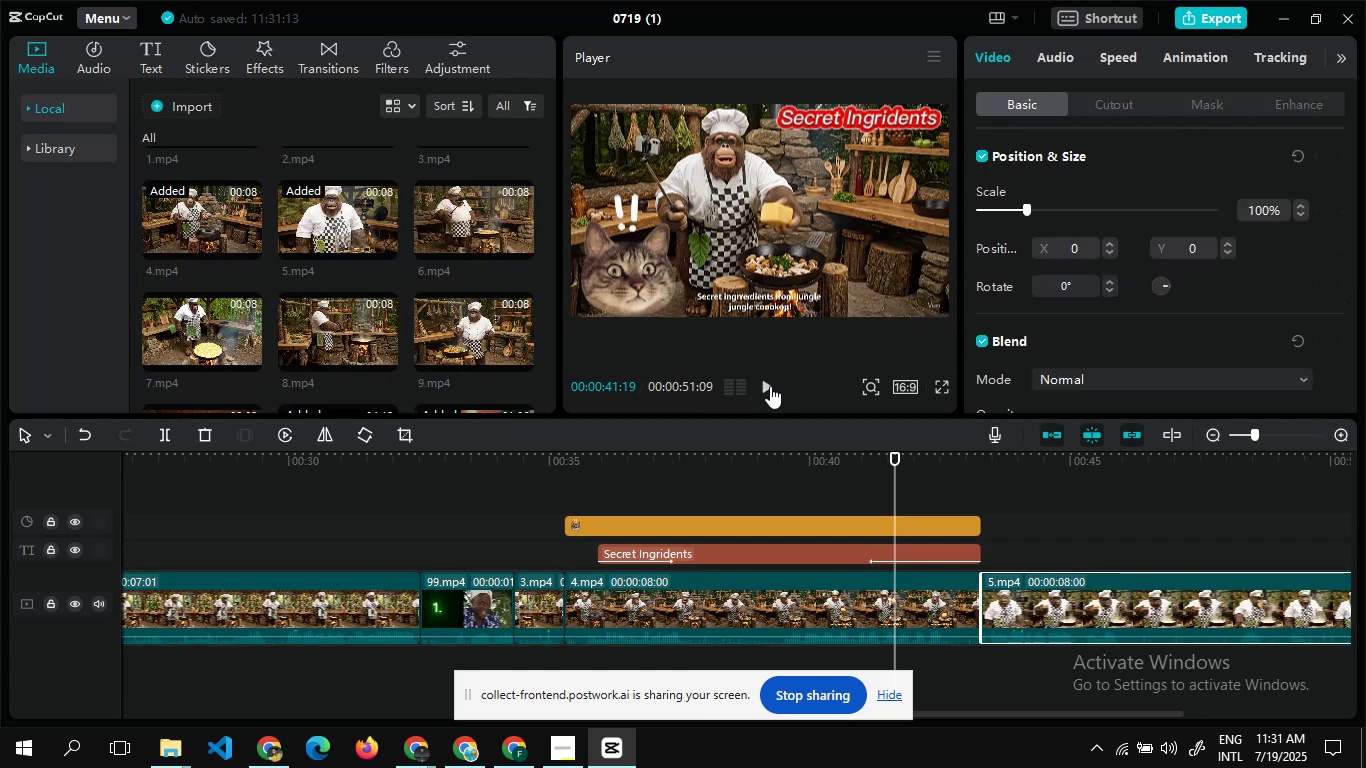 
left_click([769, 388])
 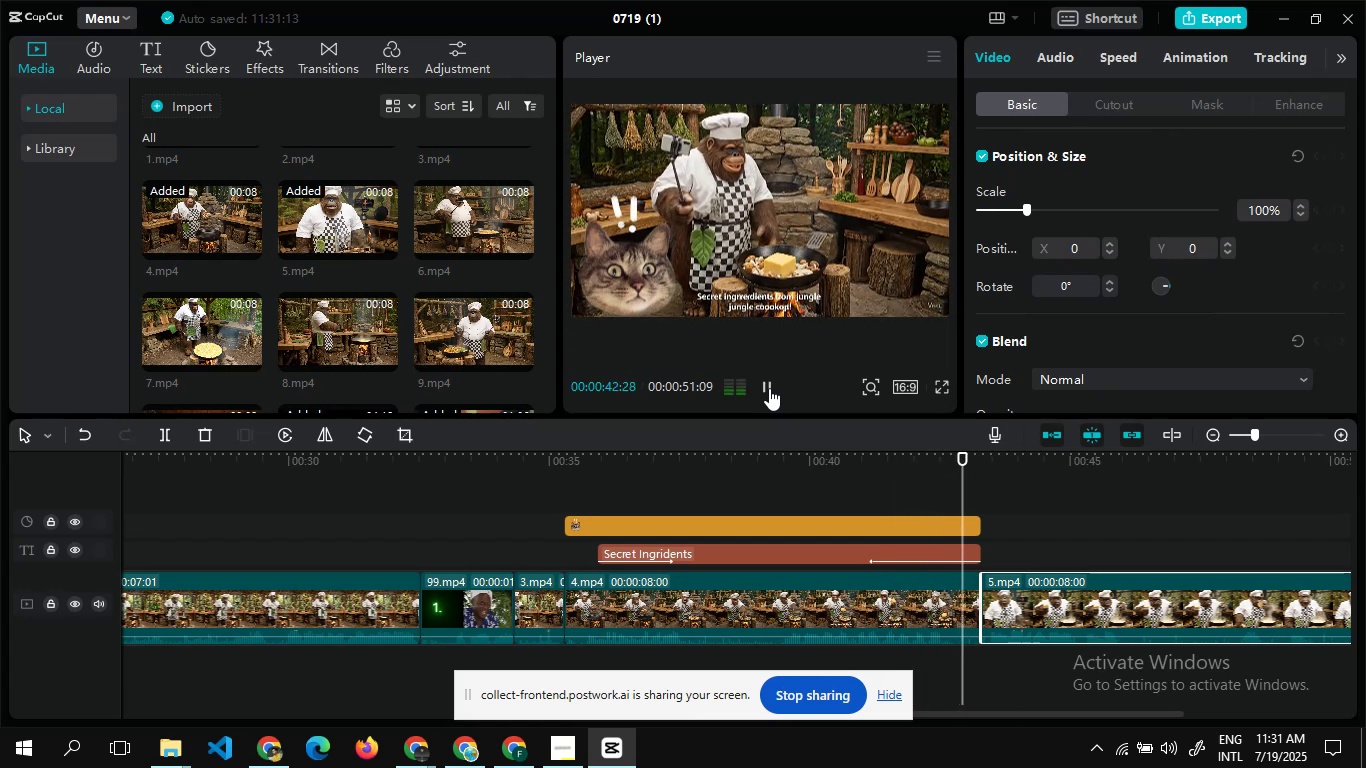 
left_click([769, 388])
 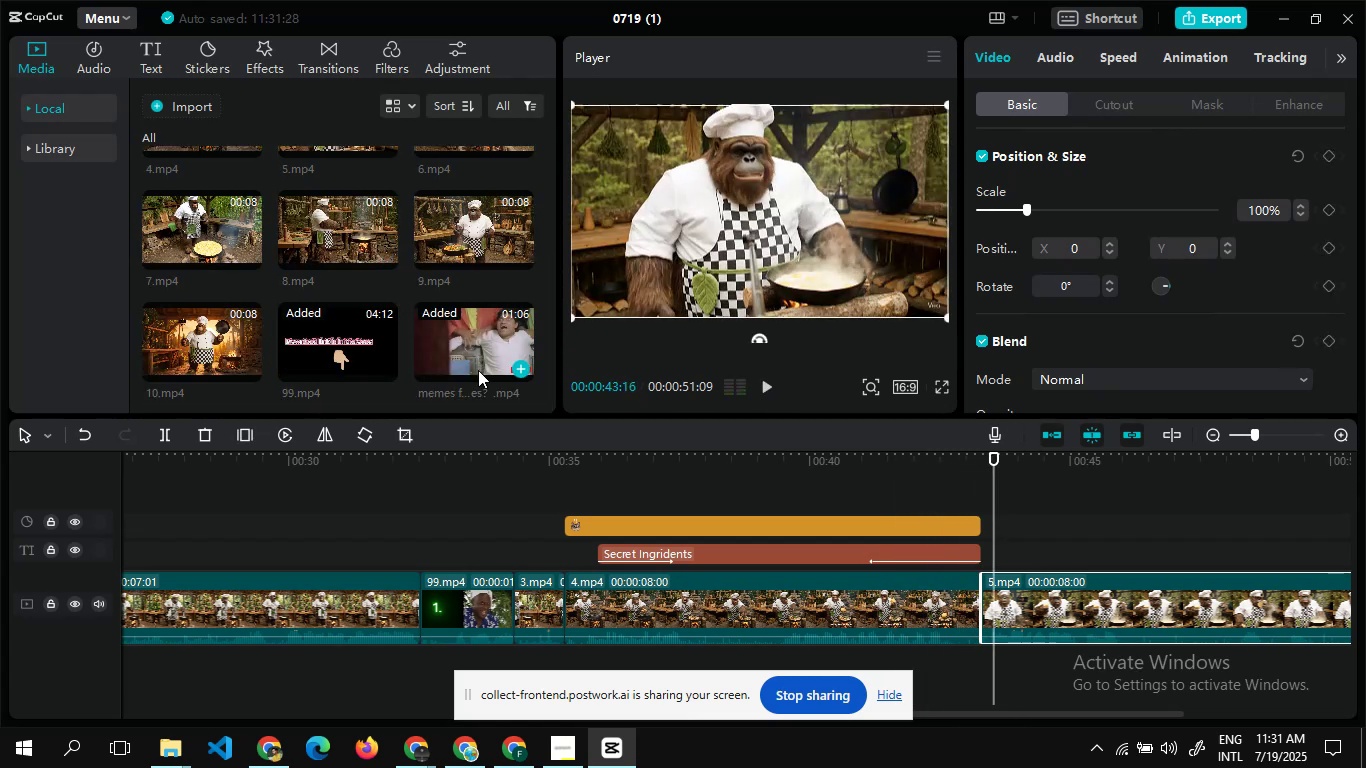 
left_click_drag(start_coordinate=[355, 357], to_coordinate=[960, 610])
 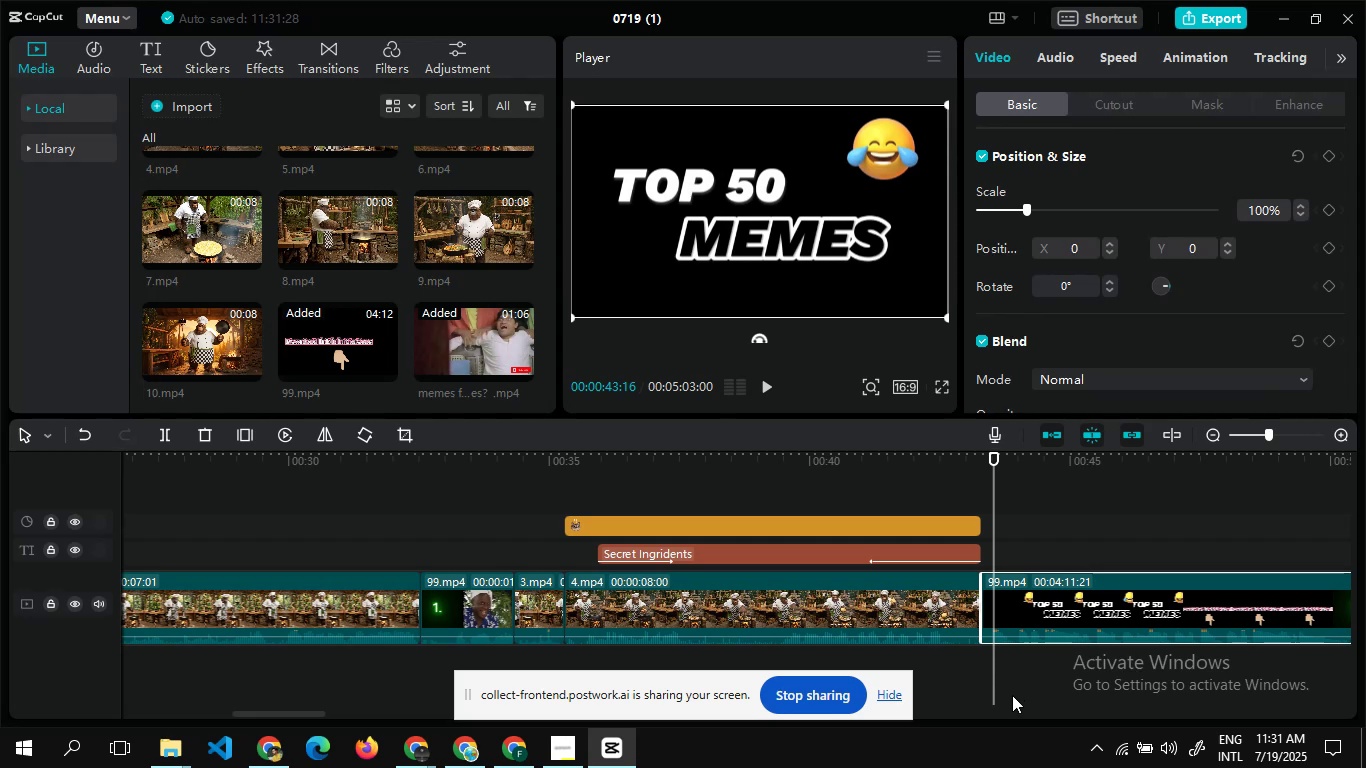 
left_click([1008, 704])
 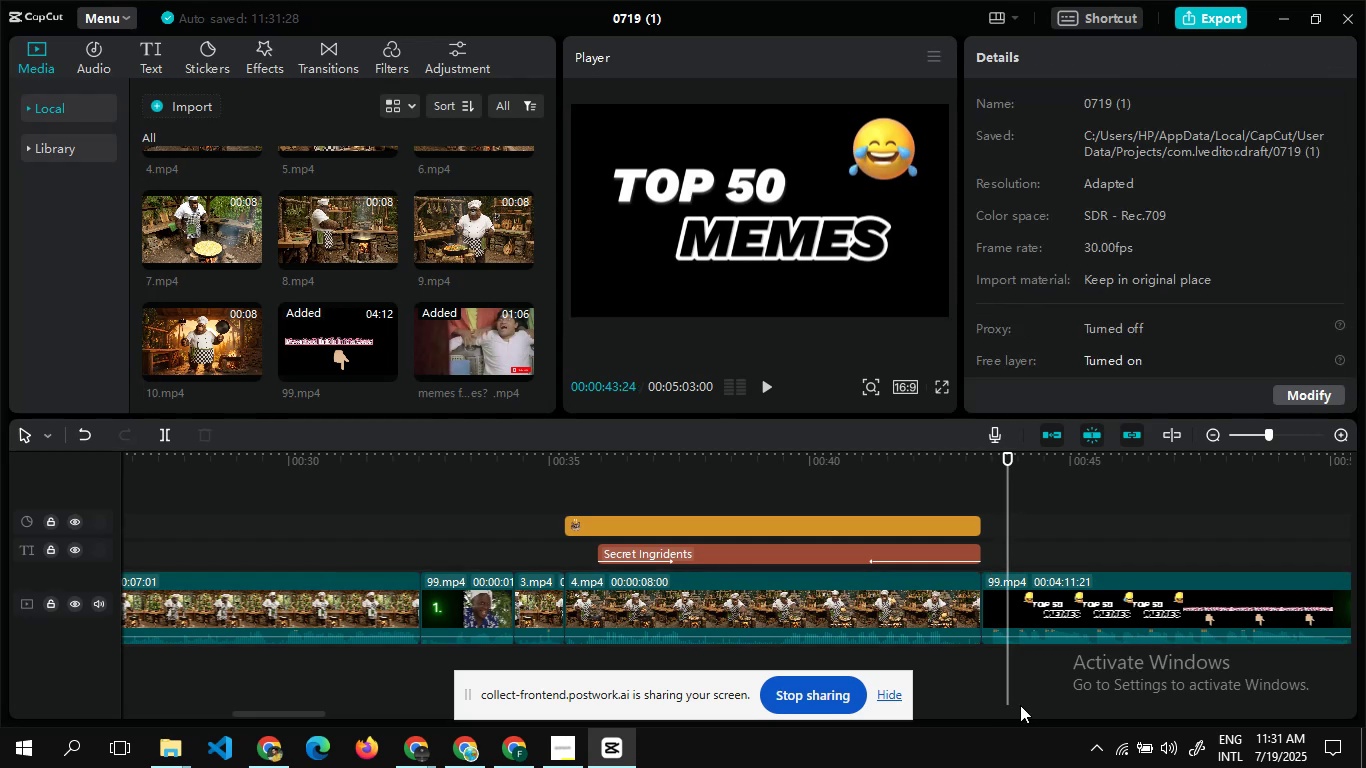 
left_click_drag(start_coordinate=[1020, 705], to_coordinate=[1022, 712])
 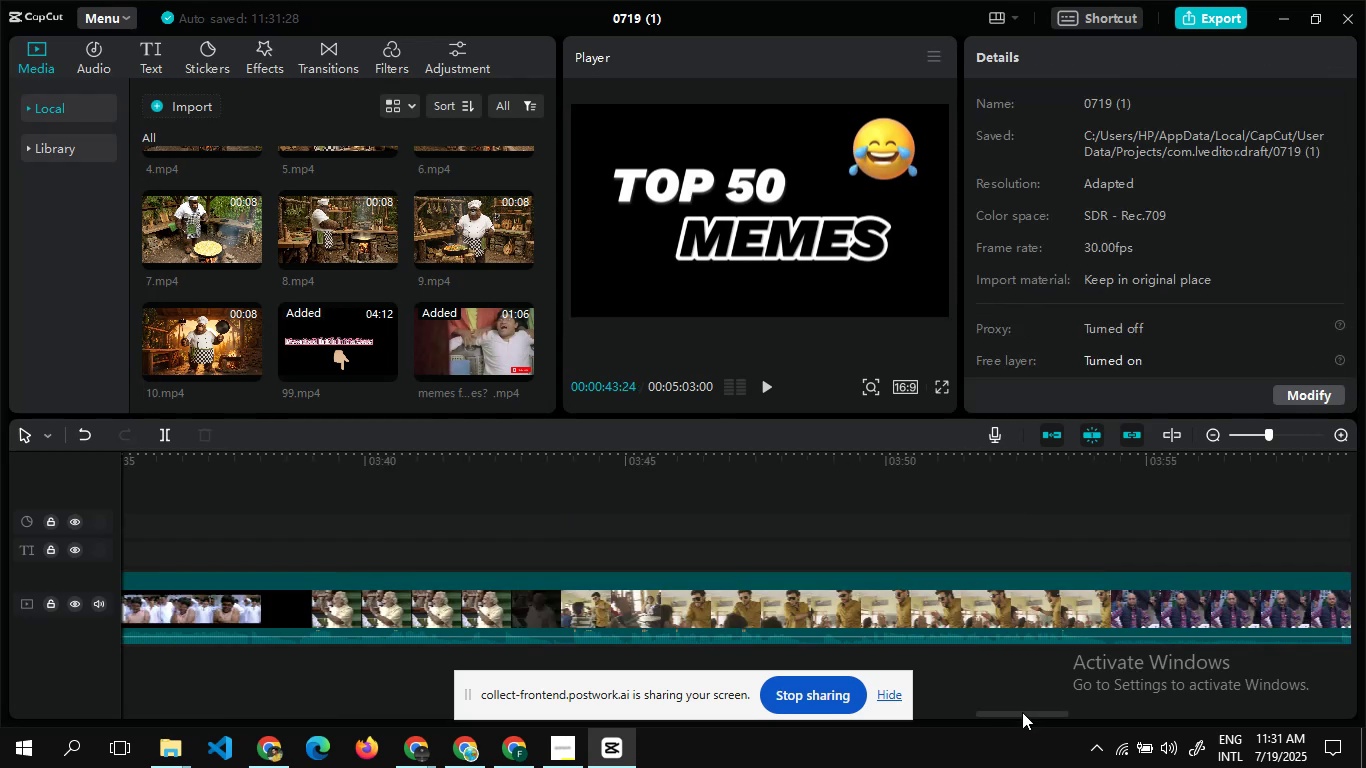 
left_click([1022, 712])
 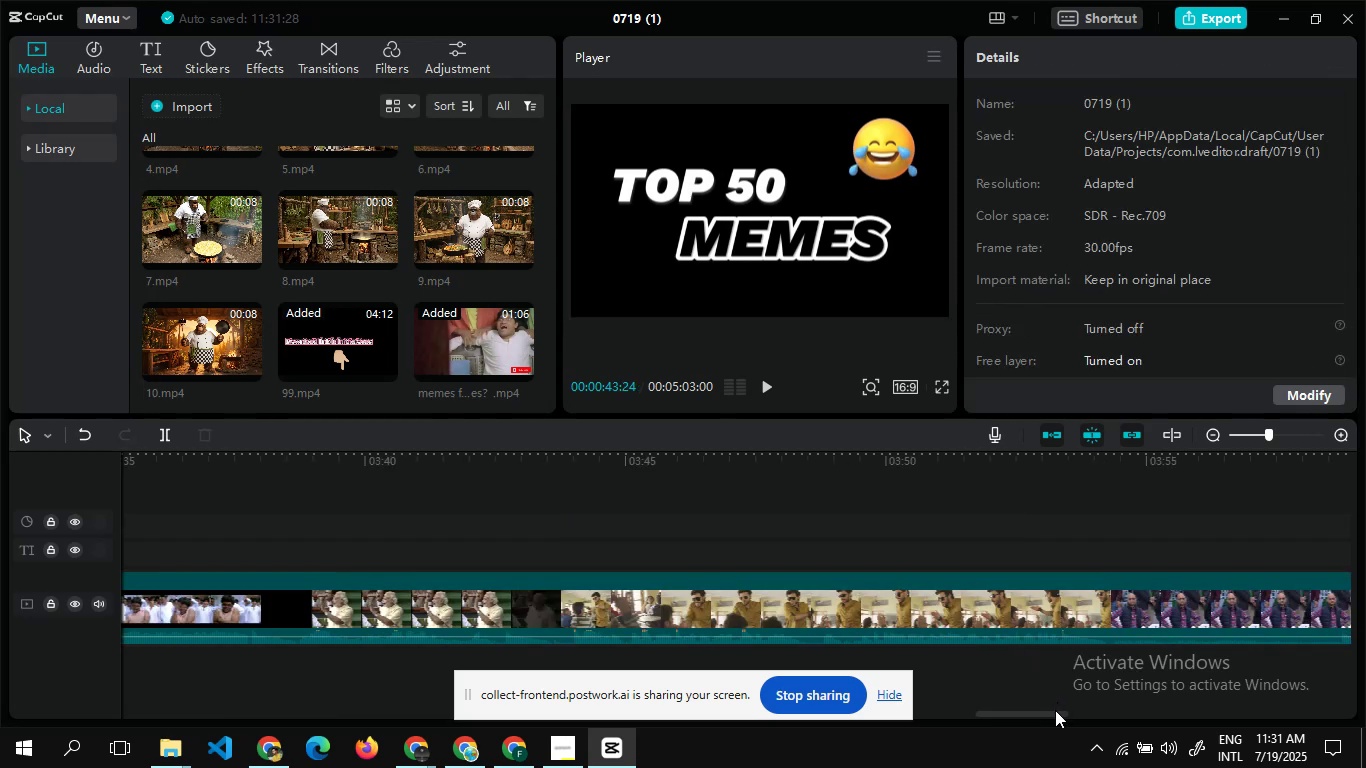 
left_click_drag(start_coordinate=[1055, 710], to_coordinate=[514, 721])
 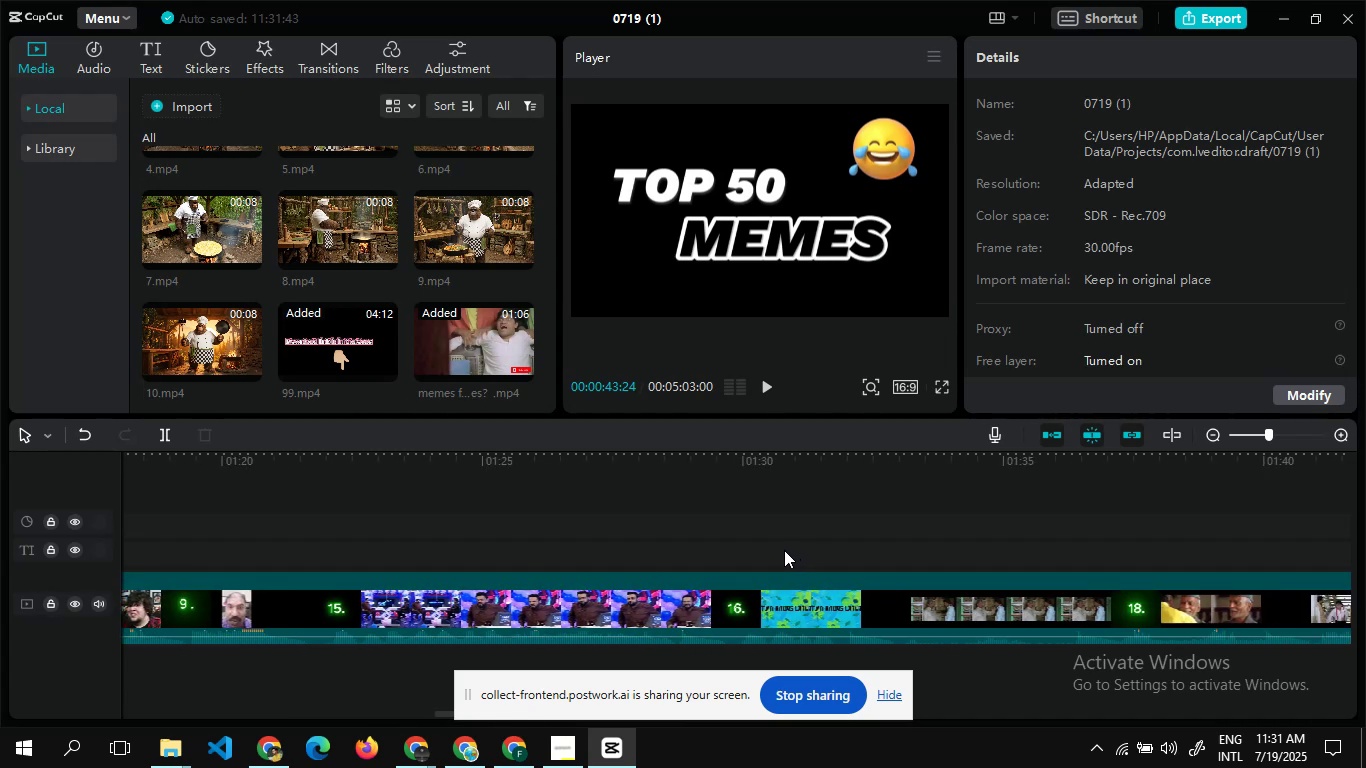 
double_click([784, 550])
 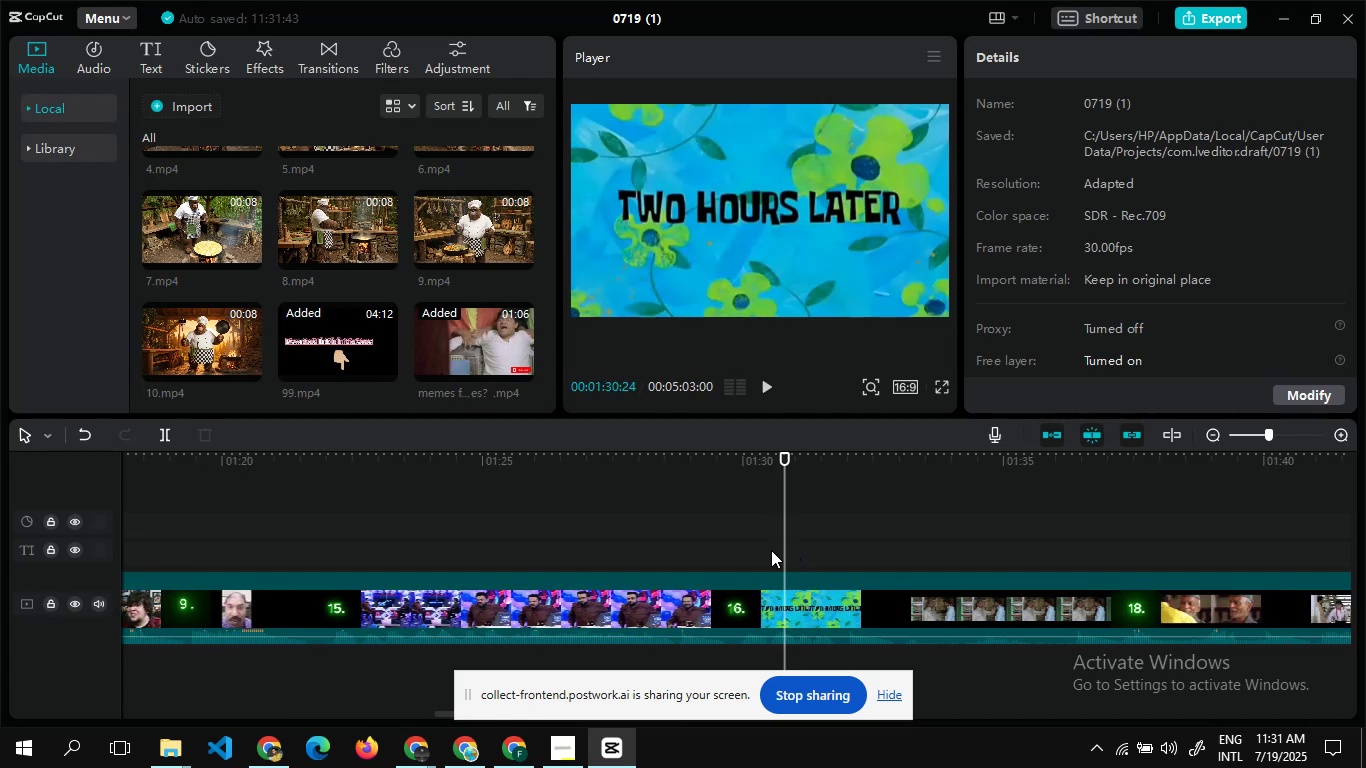 
double_click([771, 550])
 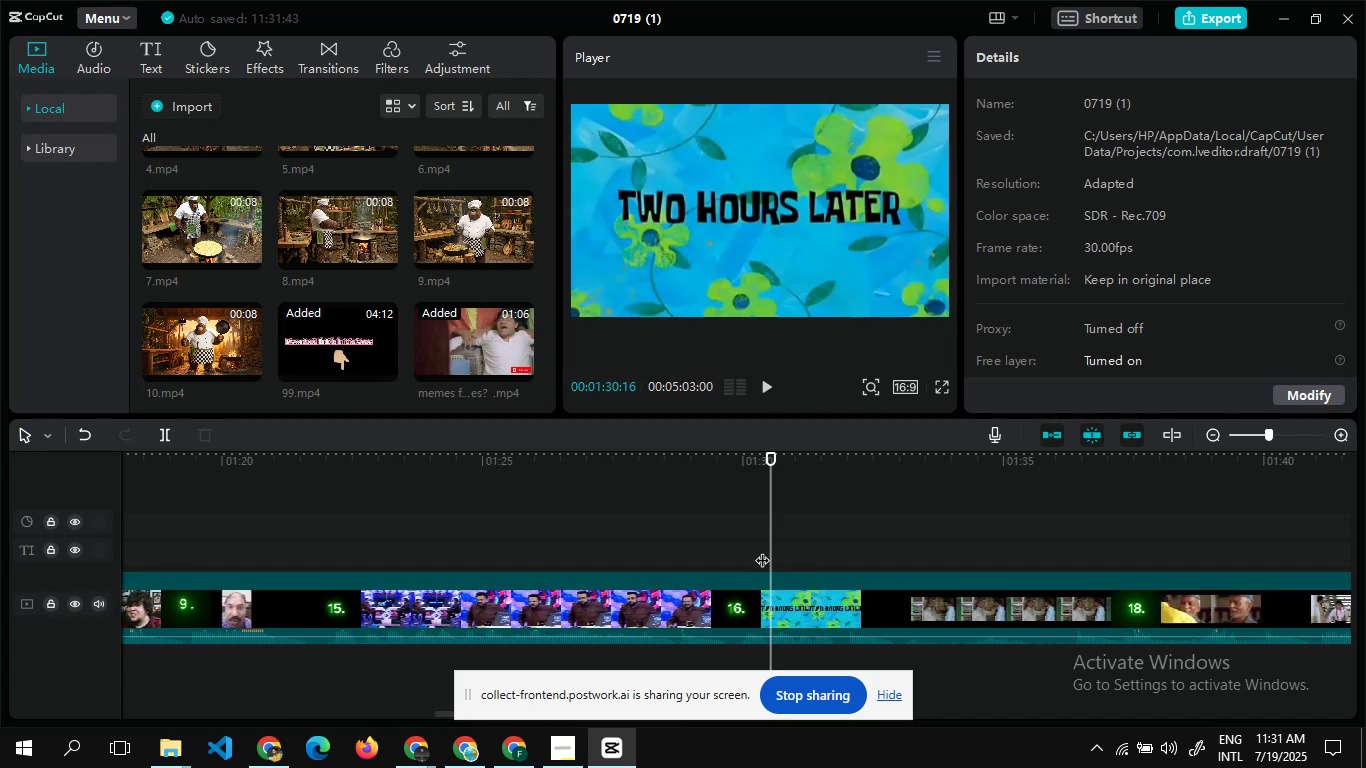 
double_click([762, 550])
 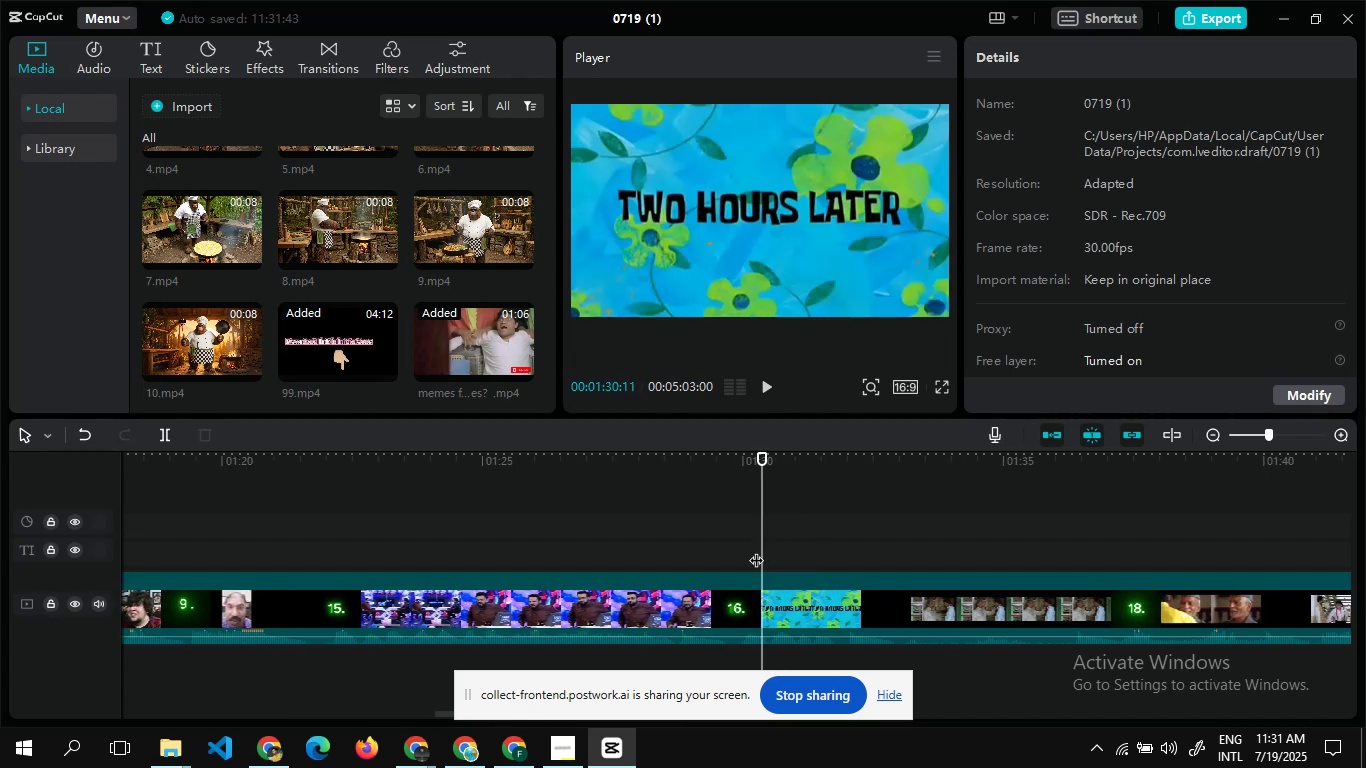 
double_click([756, 550])
 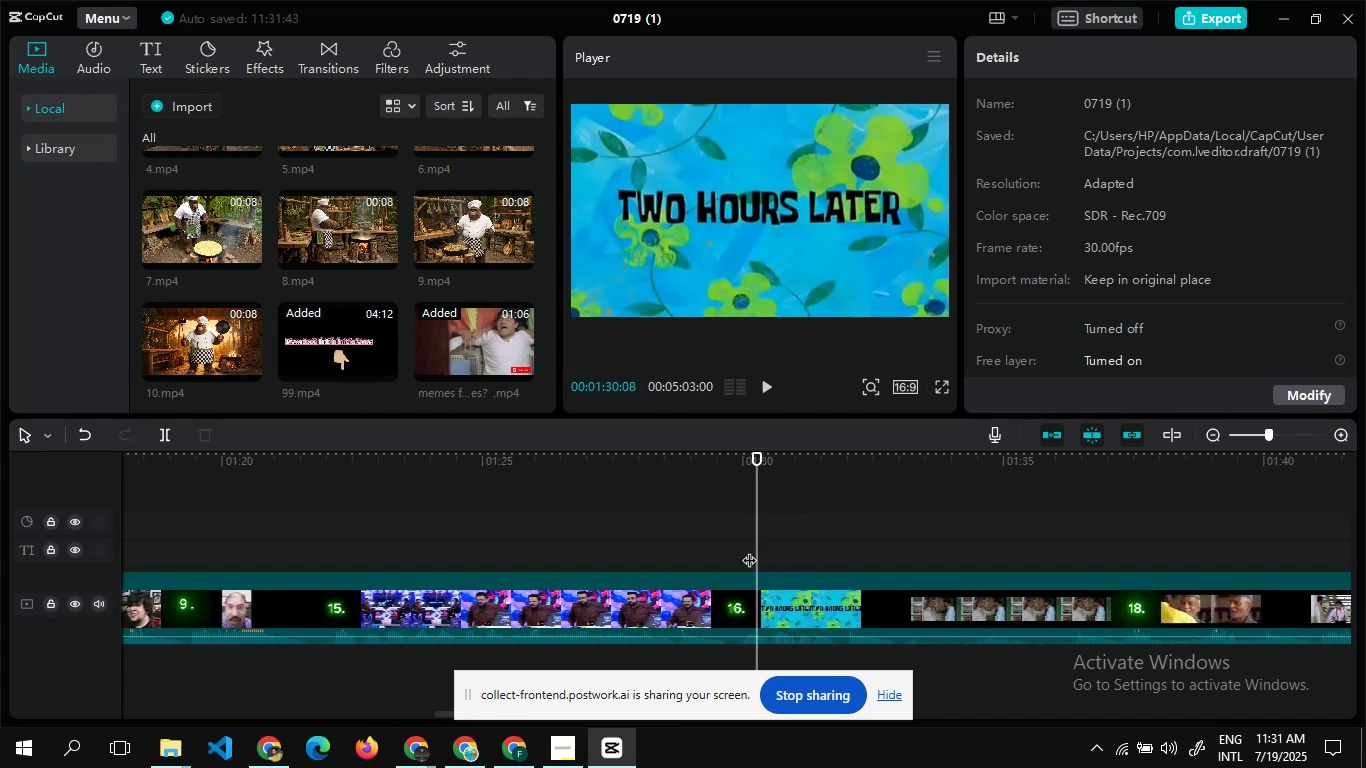 
double_click([749, 550])
 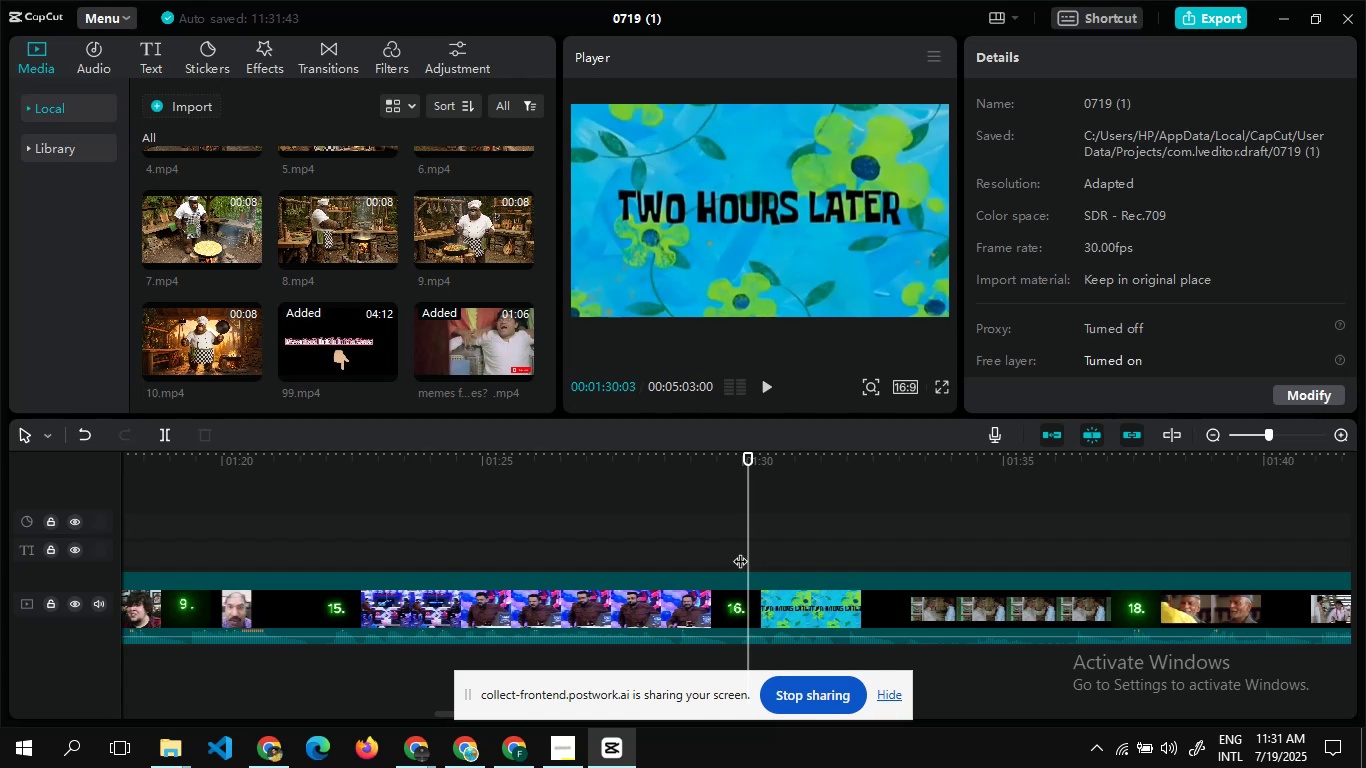 
double_click([740, 551])
 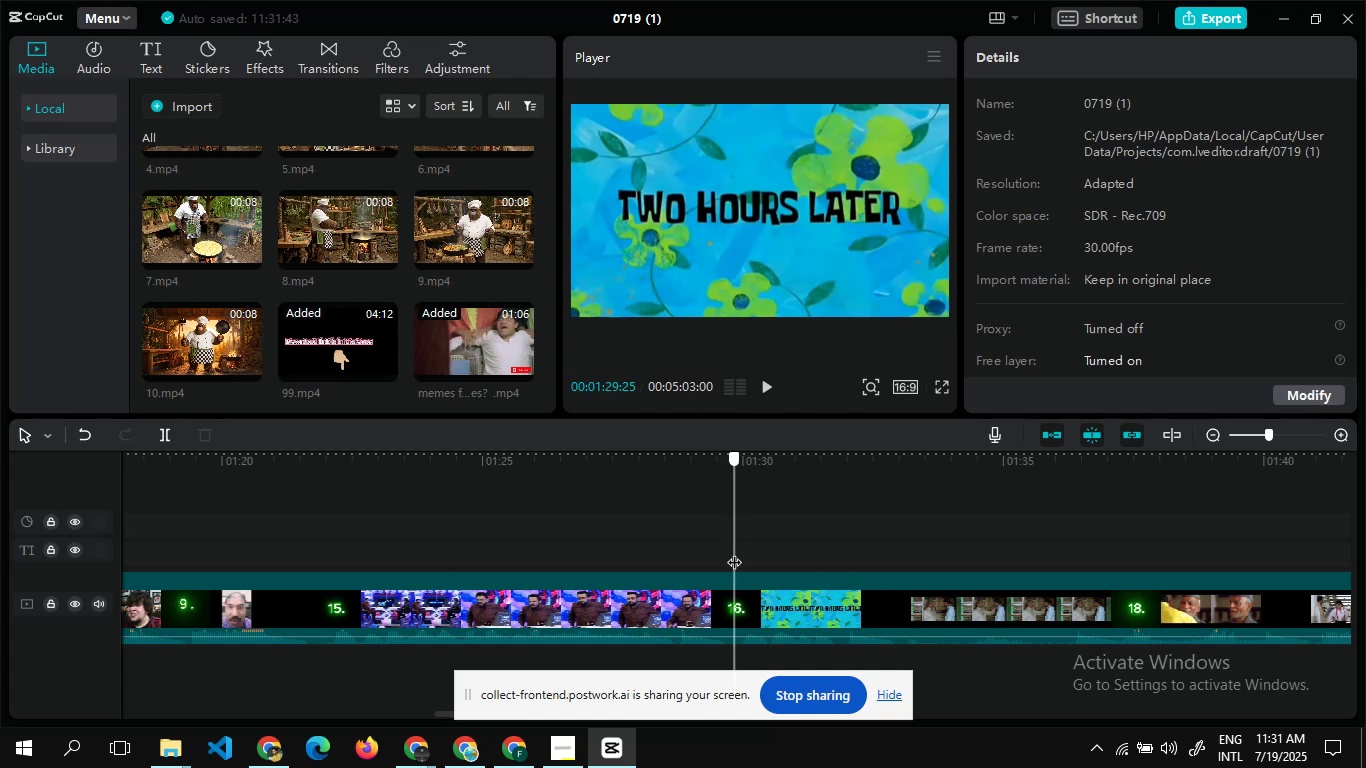 
double_click([734, 552])
 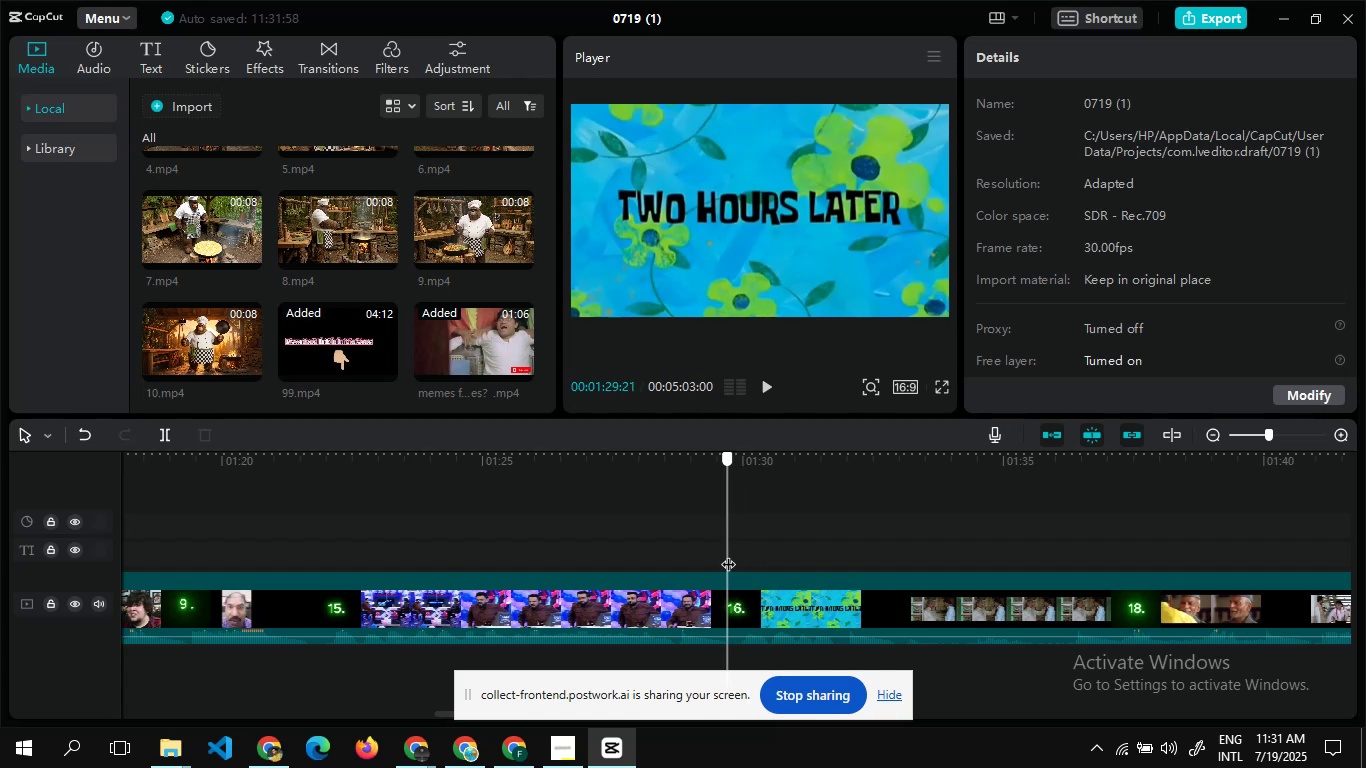 
double_click([728, 554])
 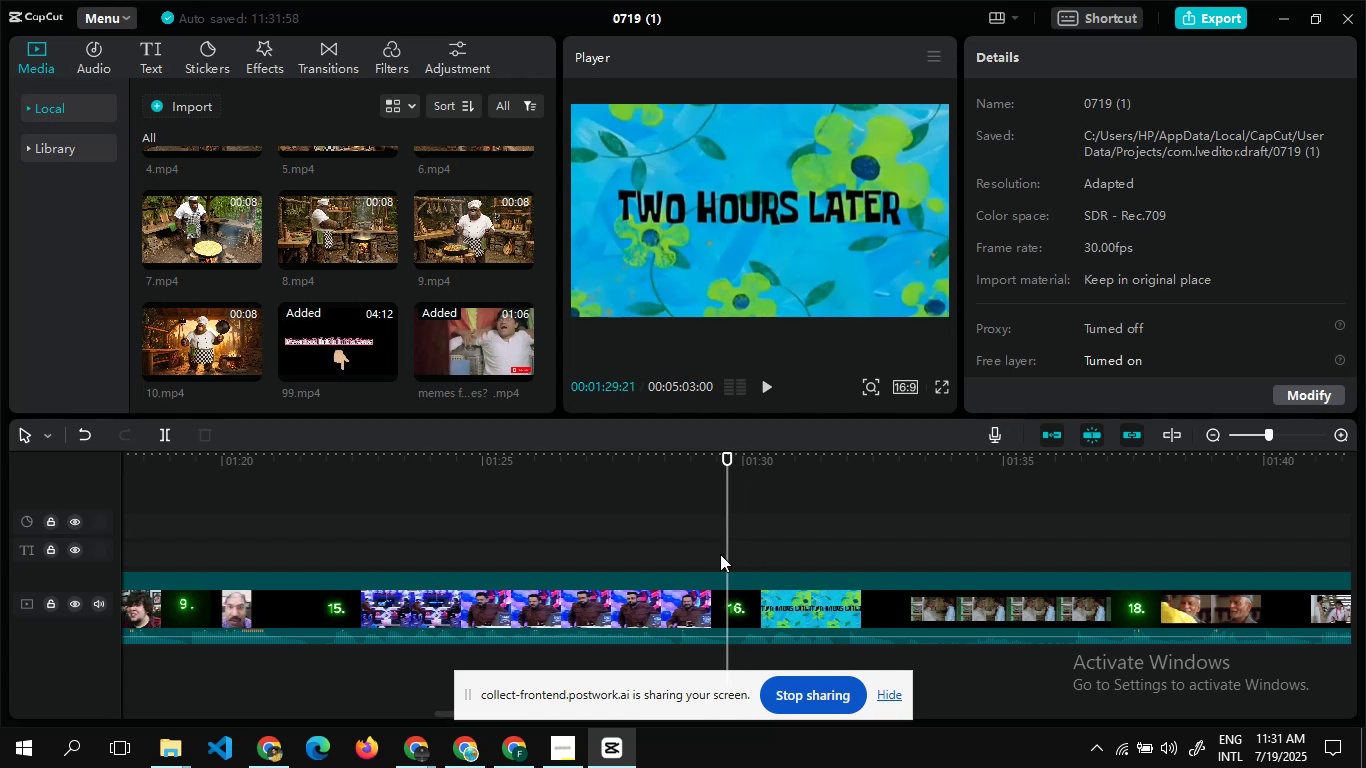 
double_click([720, 554])
 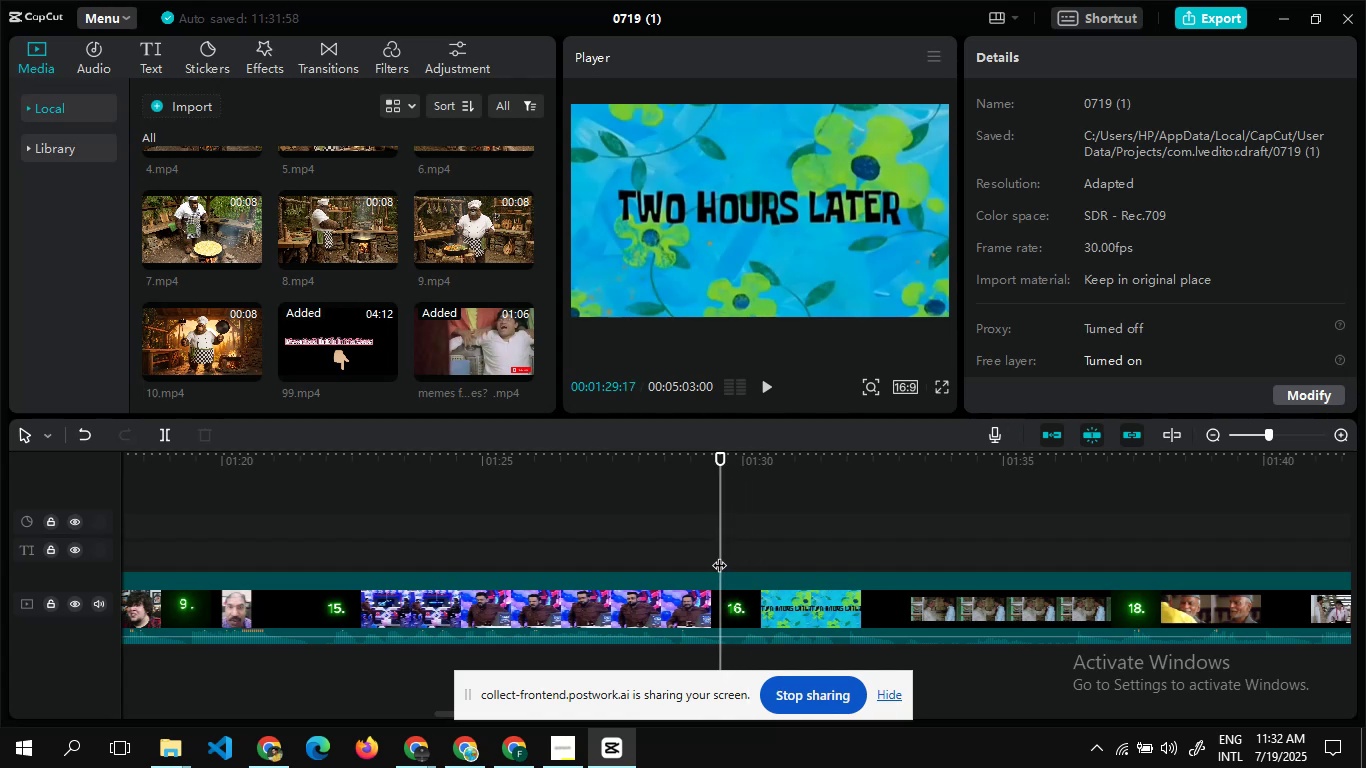 
double_click([719, 555])
 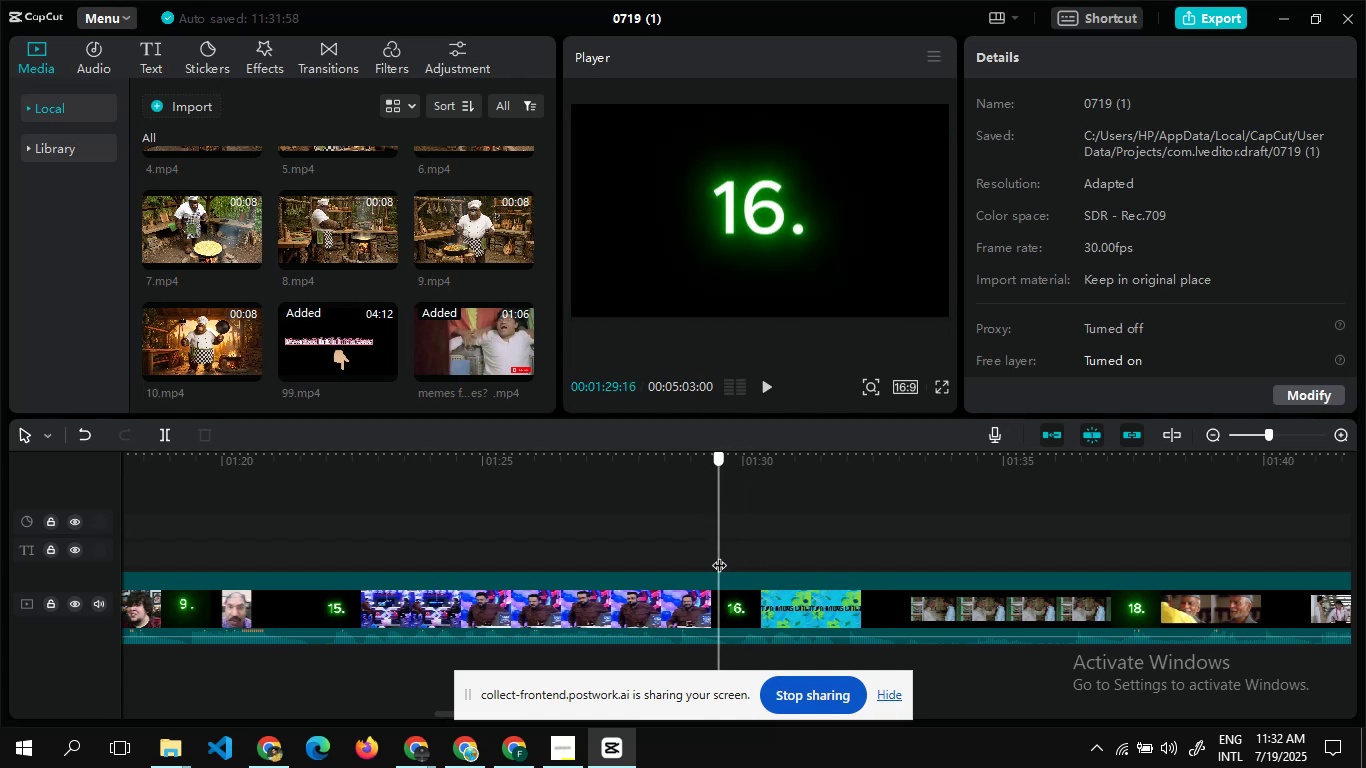 
triple_click([719, 555])
 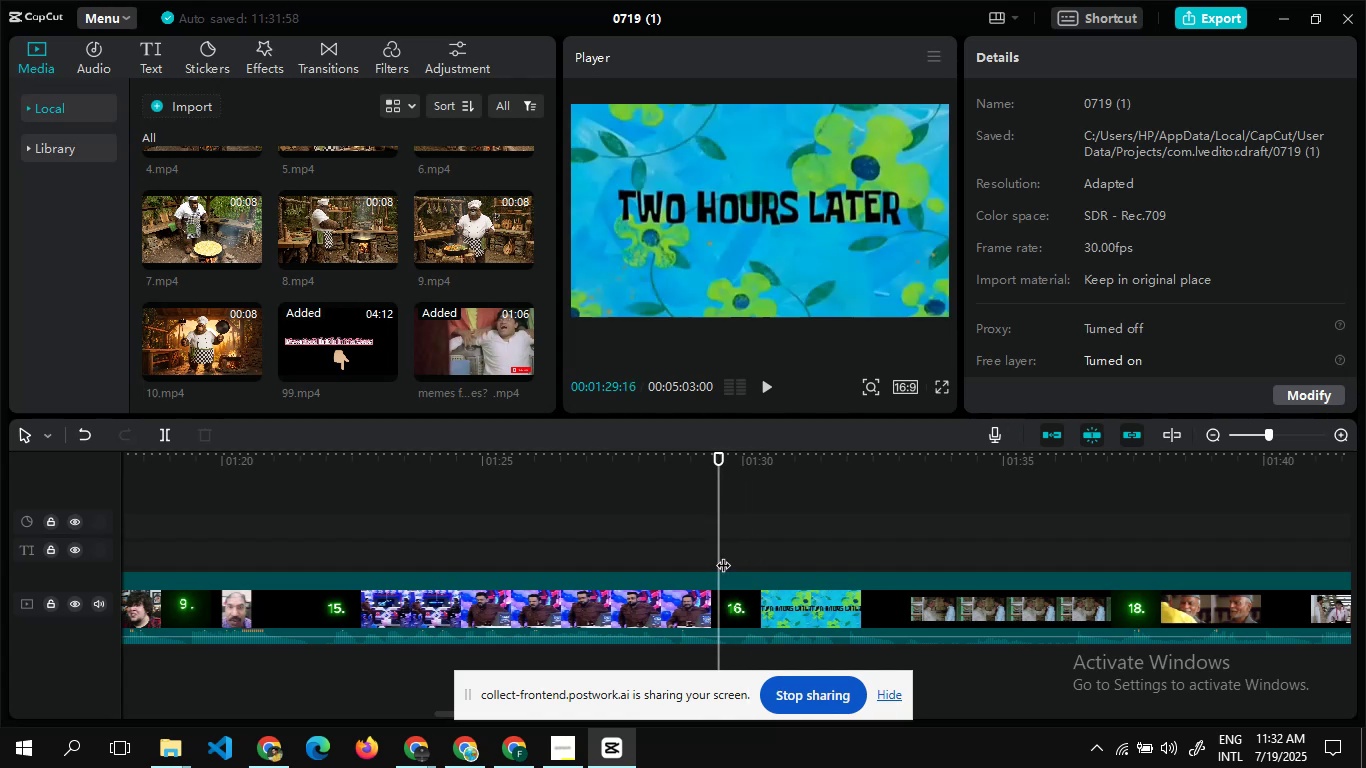 
double_click([723, 555])
 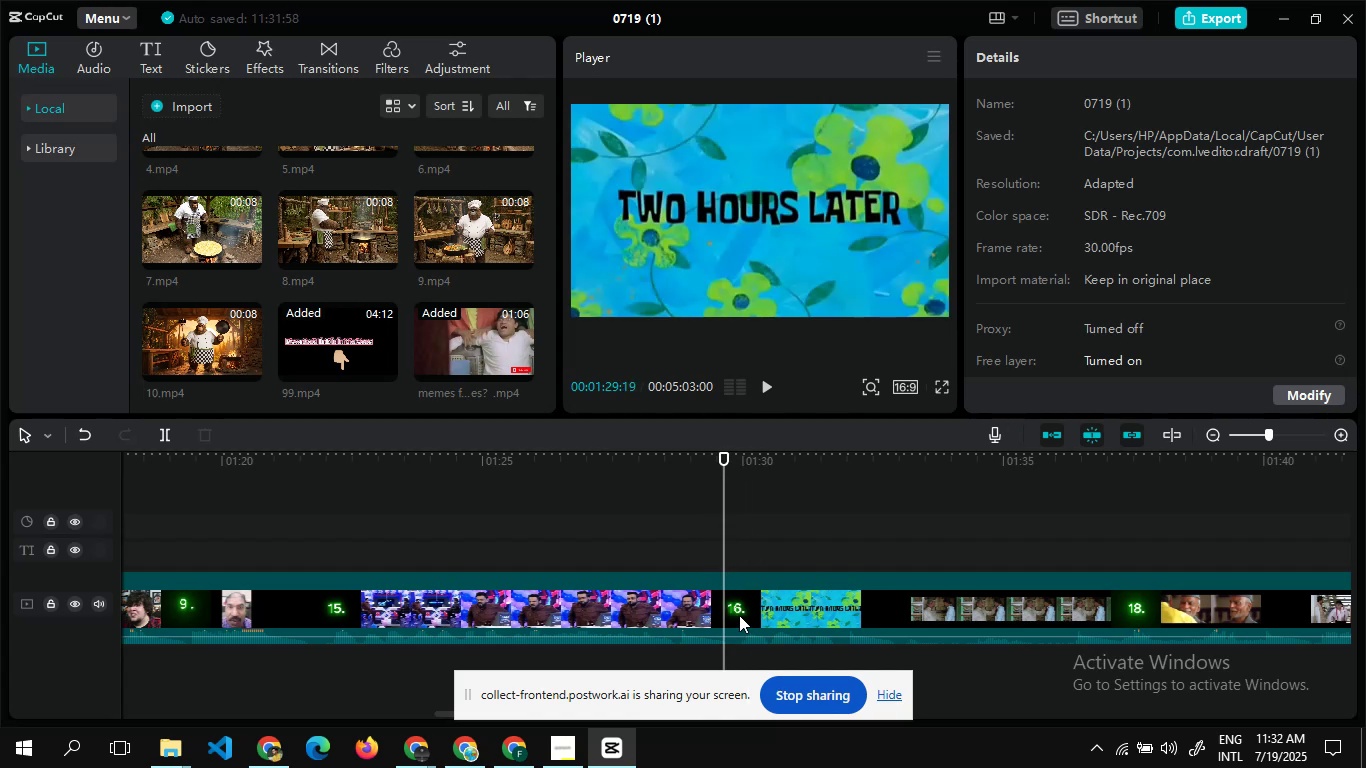 
left_click([739, 615])
 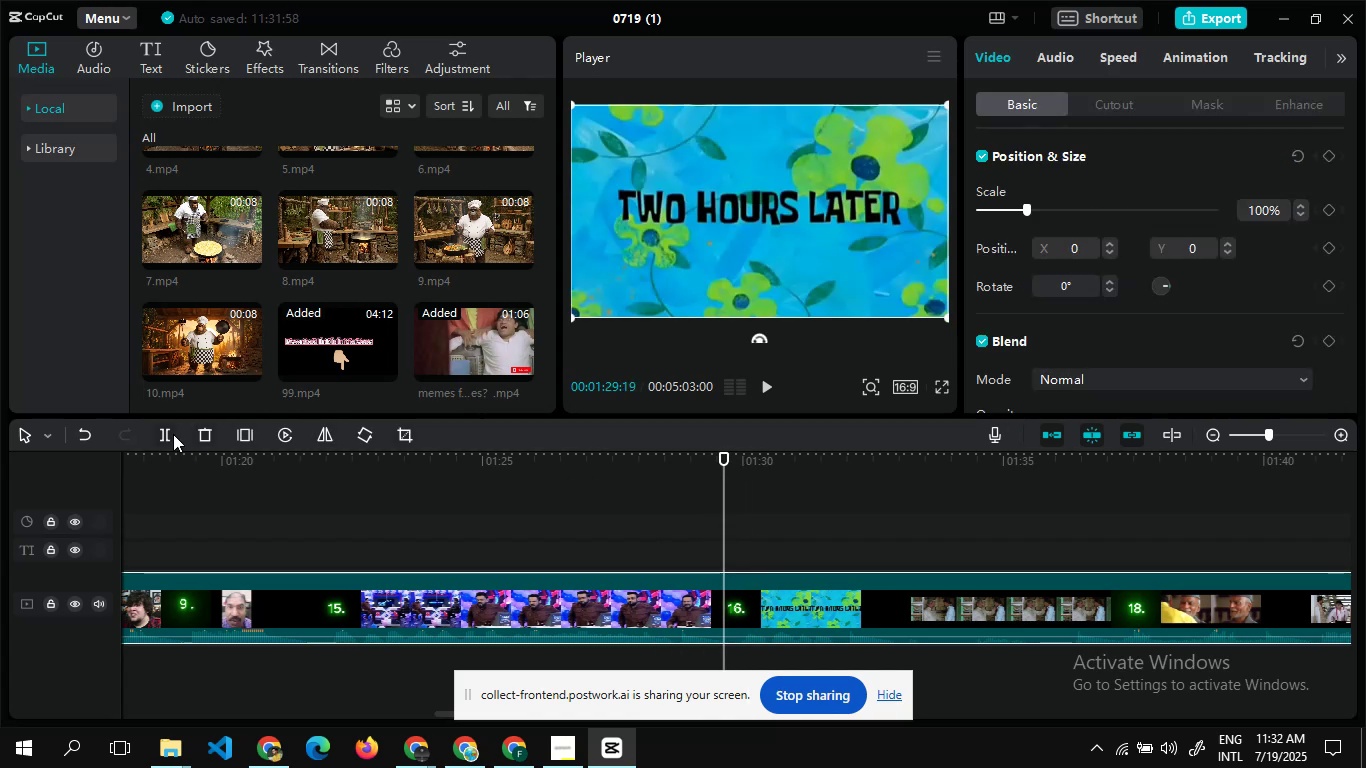 
left_click([163, 434])
 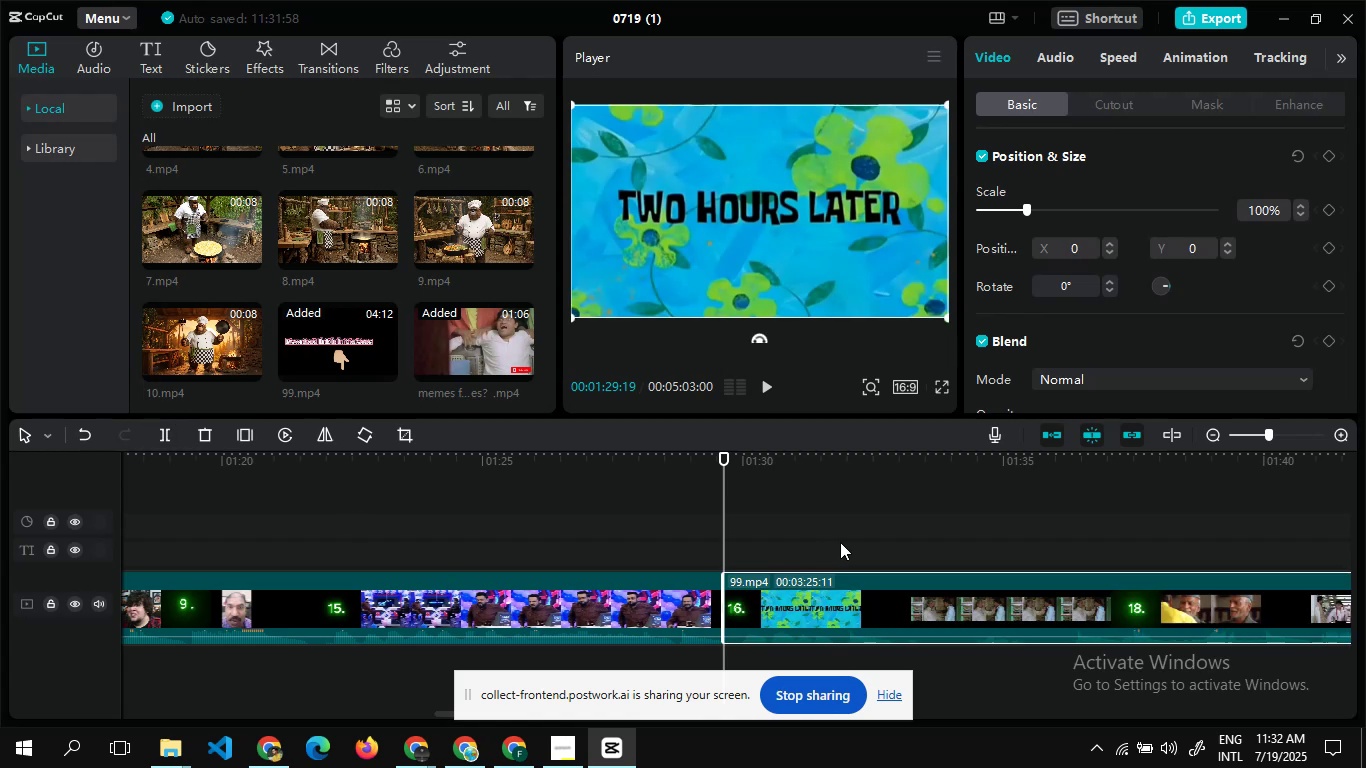 
double_click([840, 542])
 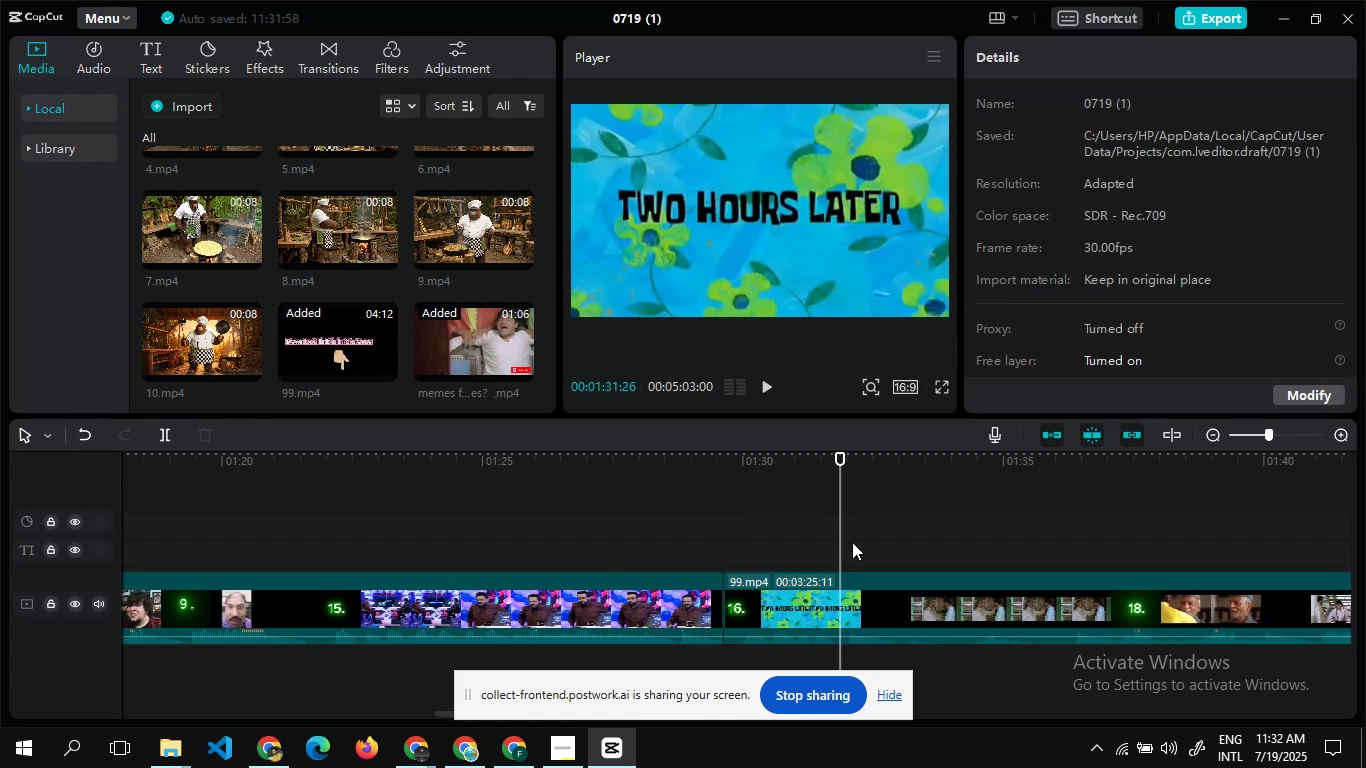 
double_click([852, 542])
 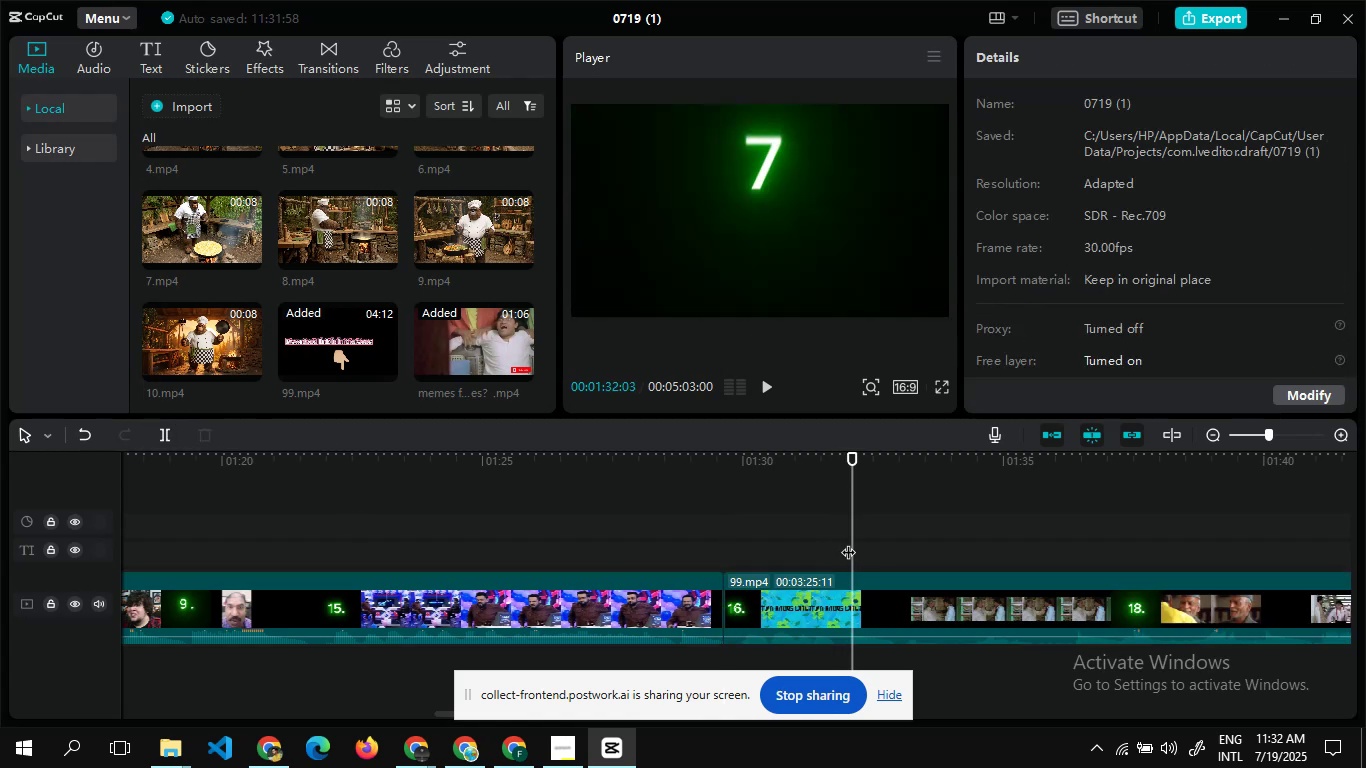 
double_click([848, 542])
 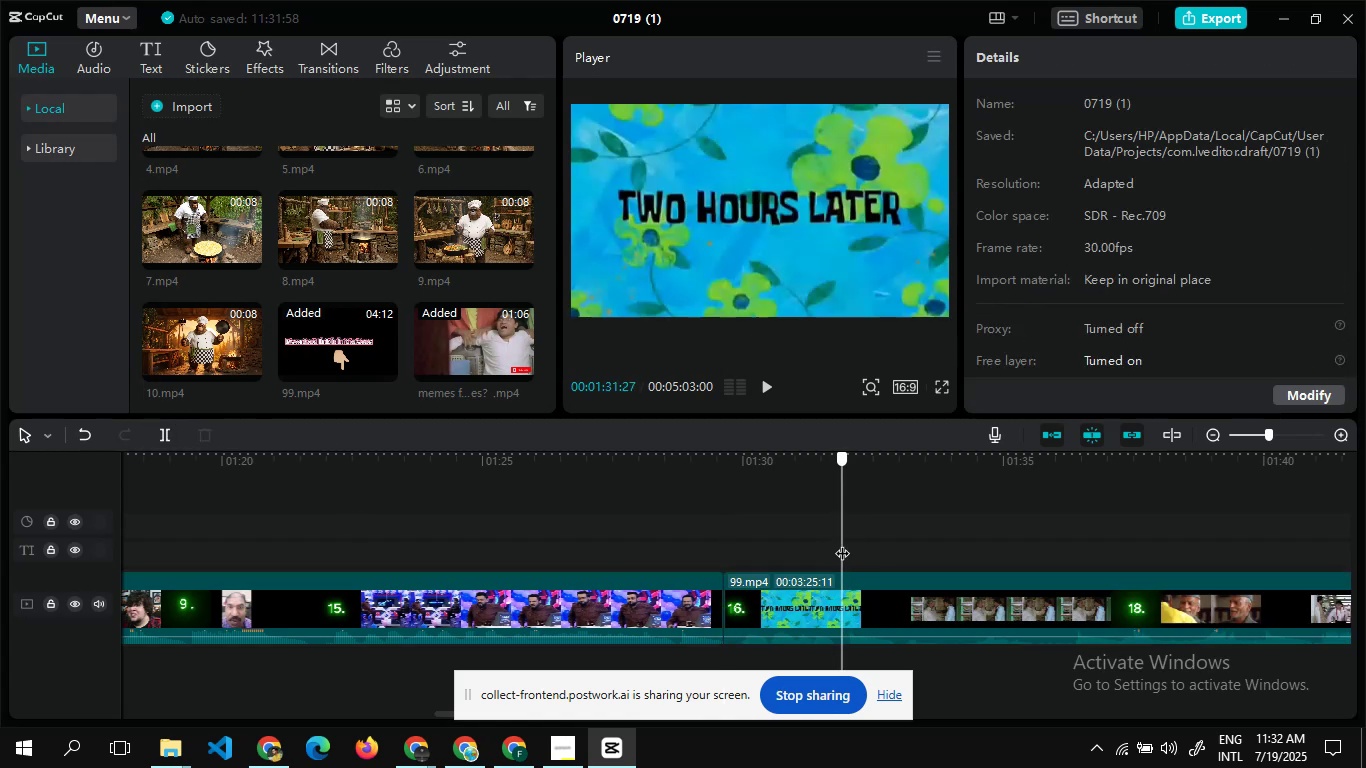 
double_click([842, 543])
 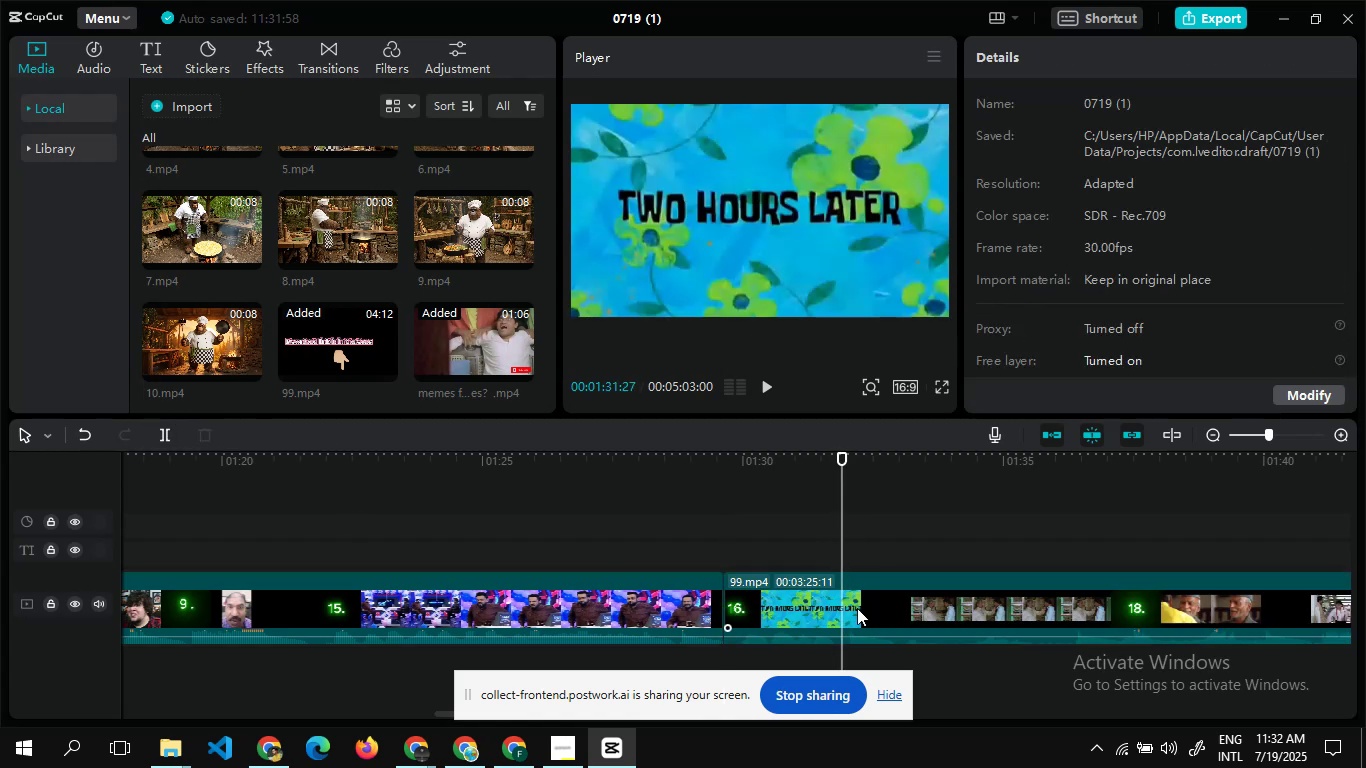 
left_click([857, 608])
 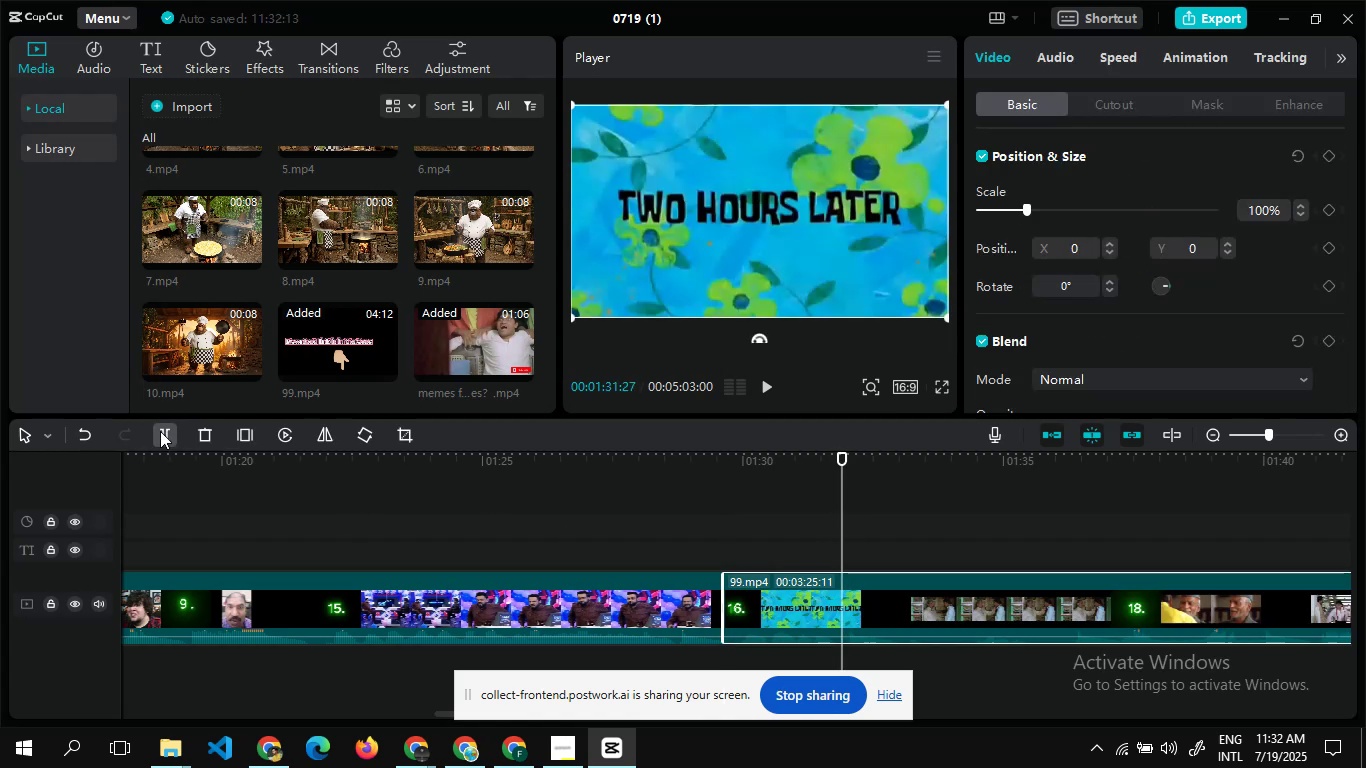 
left_click([160, 431])
 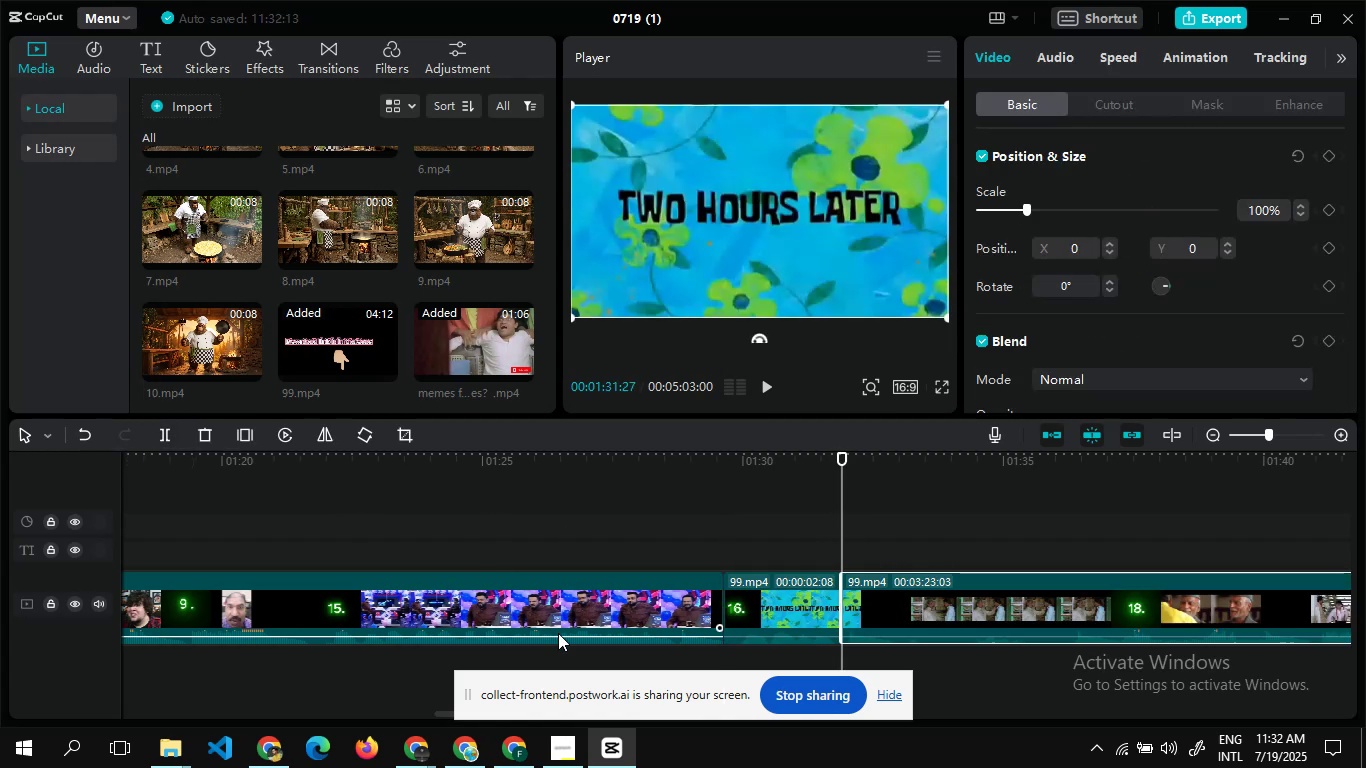 
left_click([558, 633])
 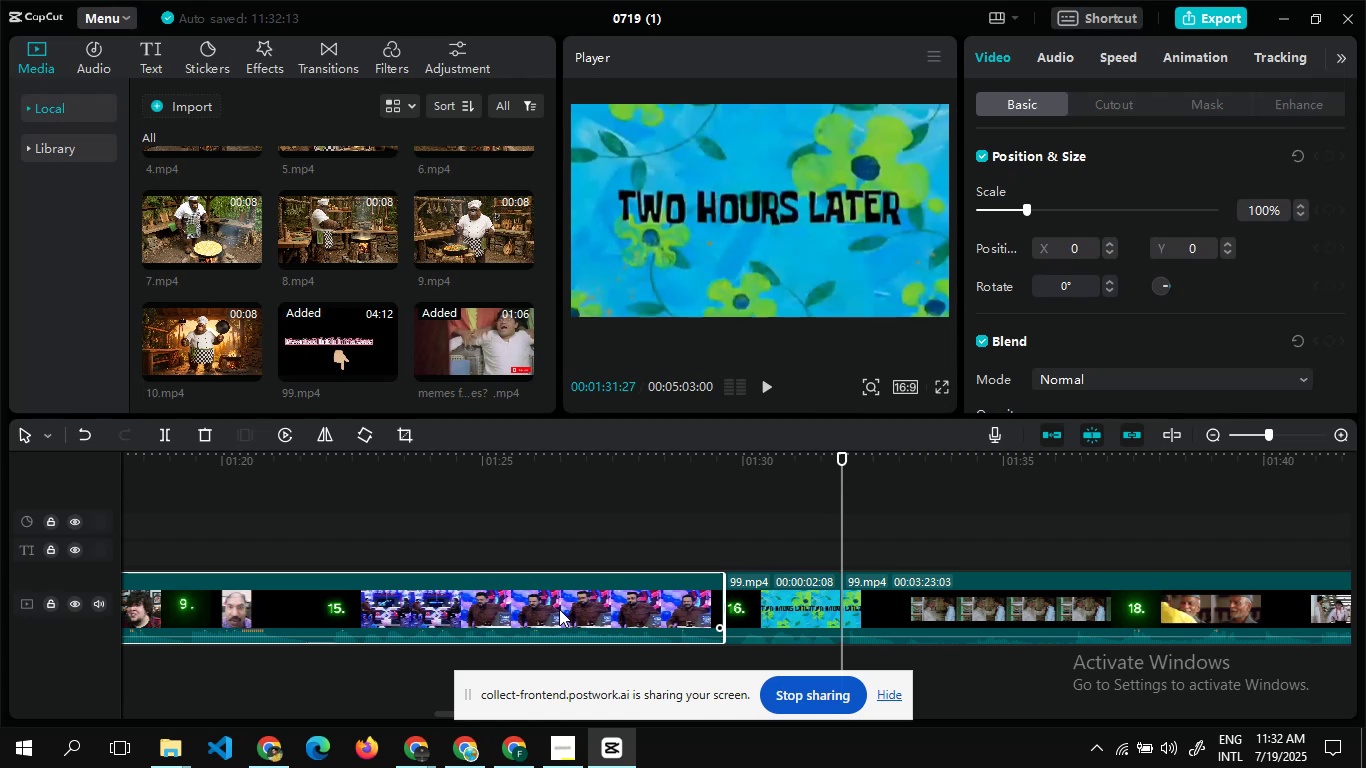 
key(Delete)
 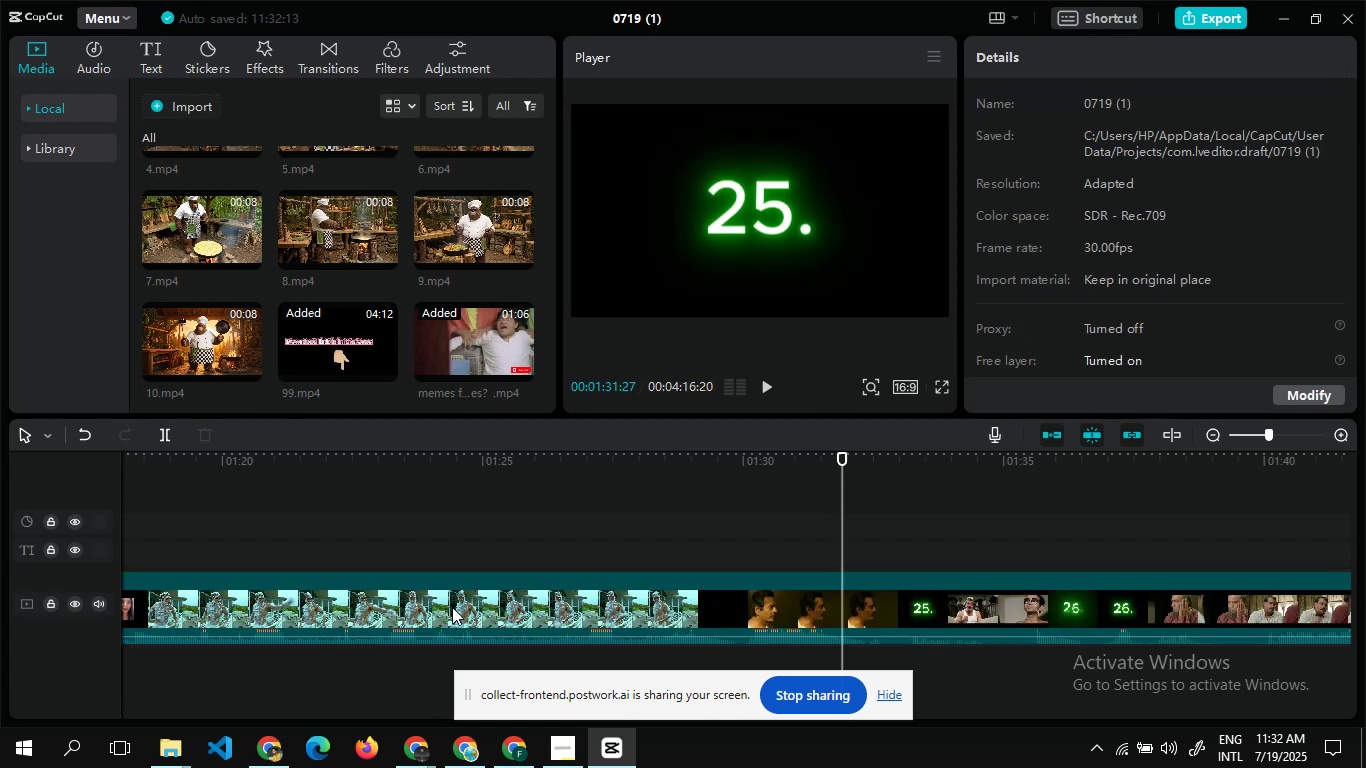 
left_click([452, 607])
 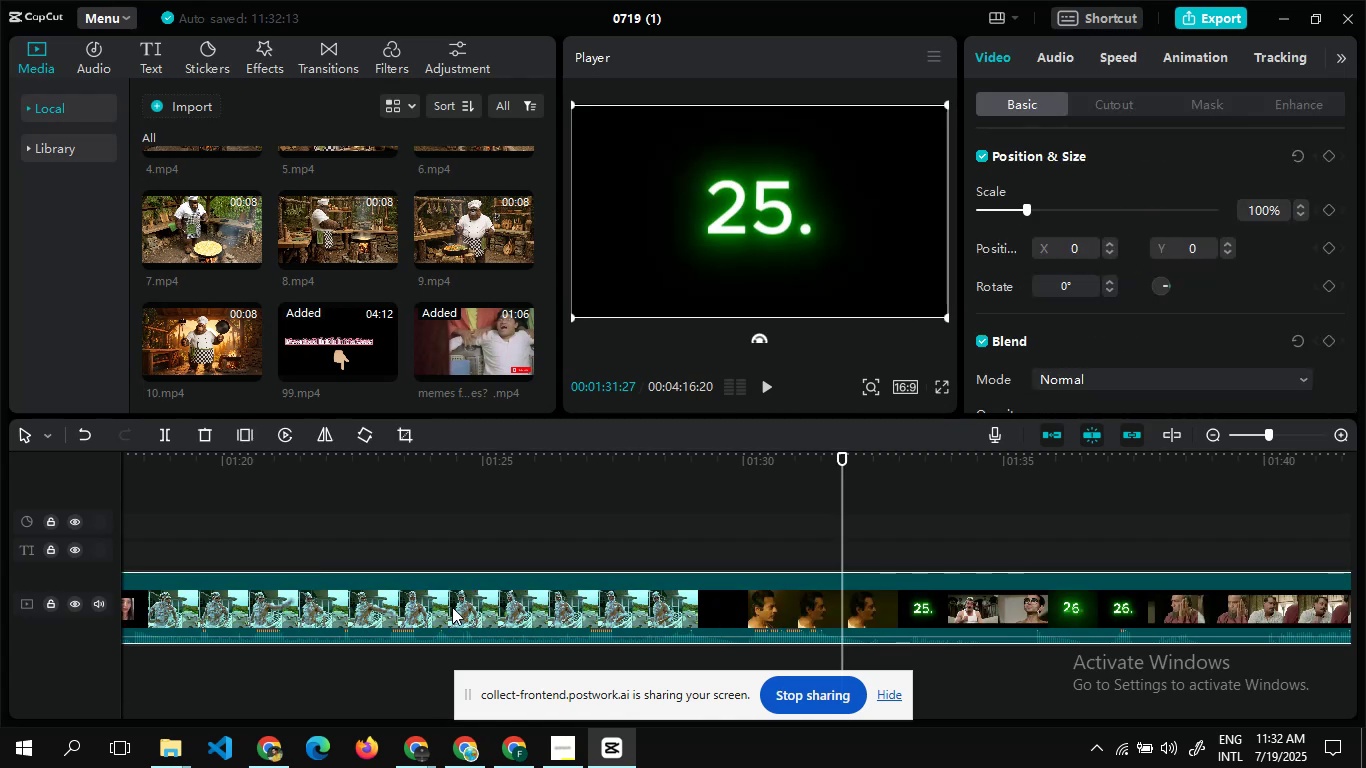 
key(Delete)
 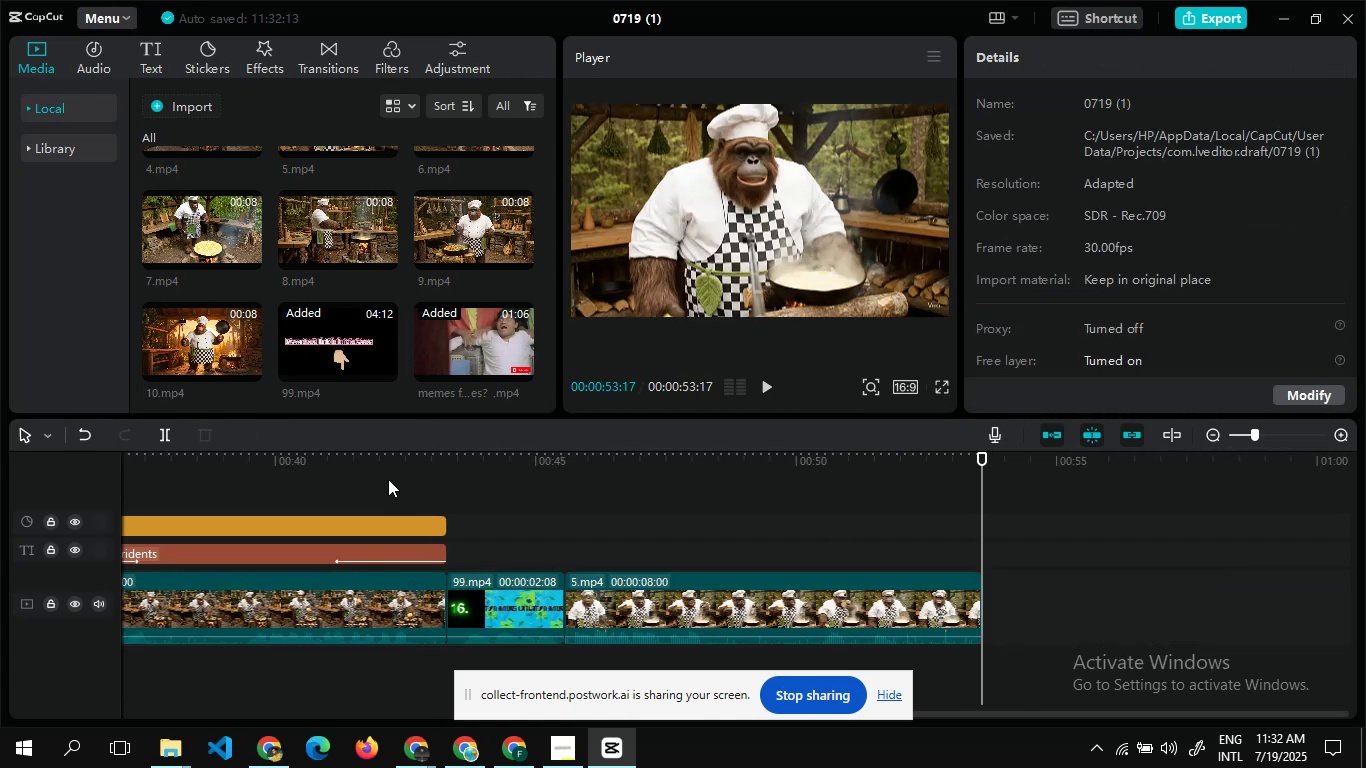 
double_click([388, 479])
 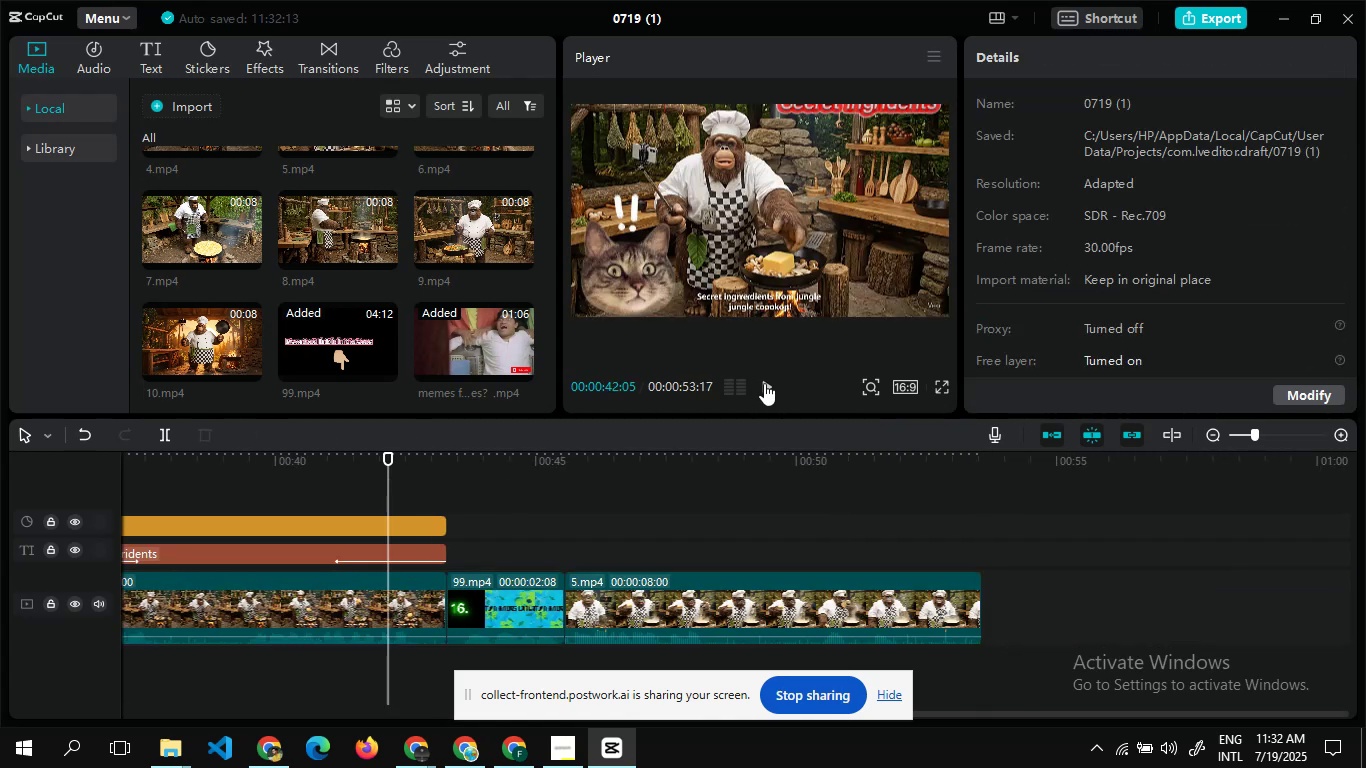 
left_click([764, 383])
 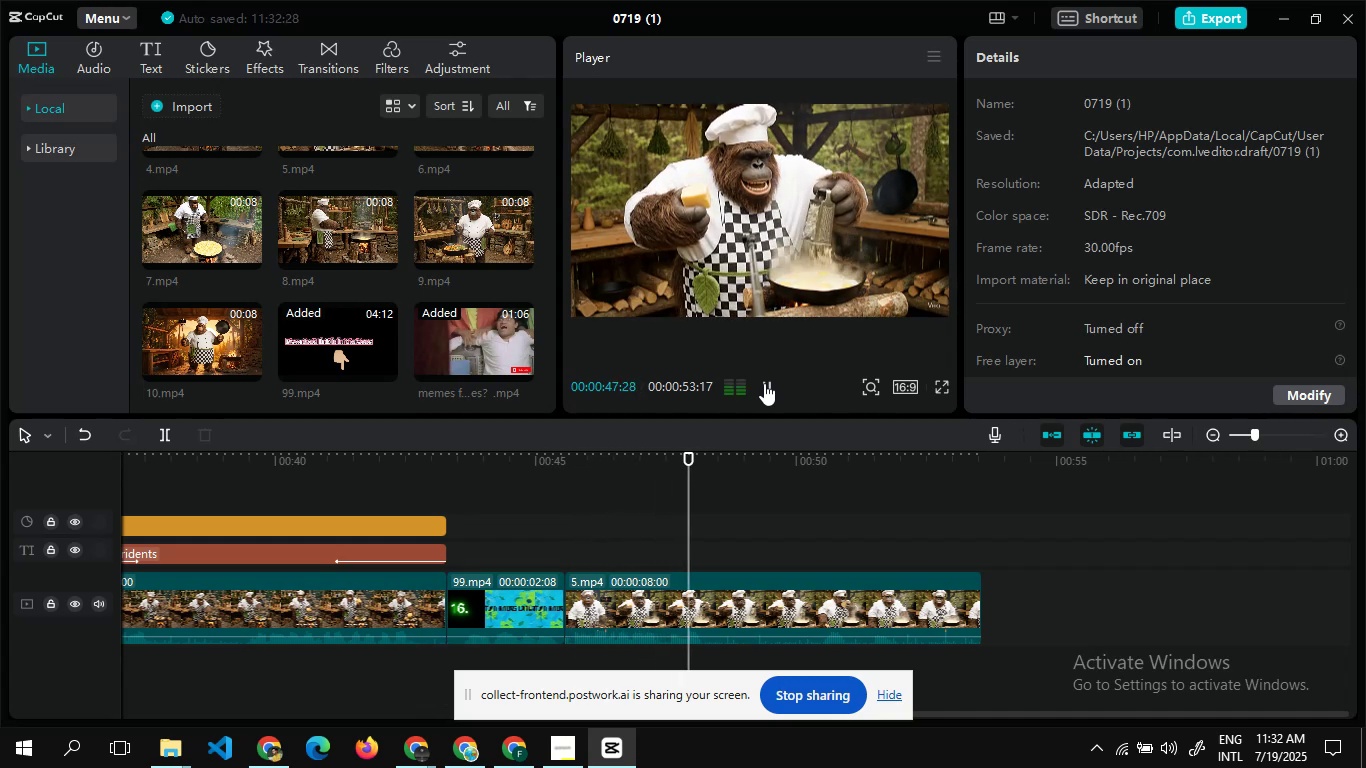 
wait(10.89)
 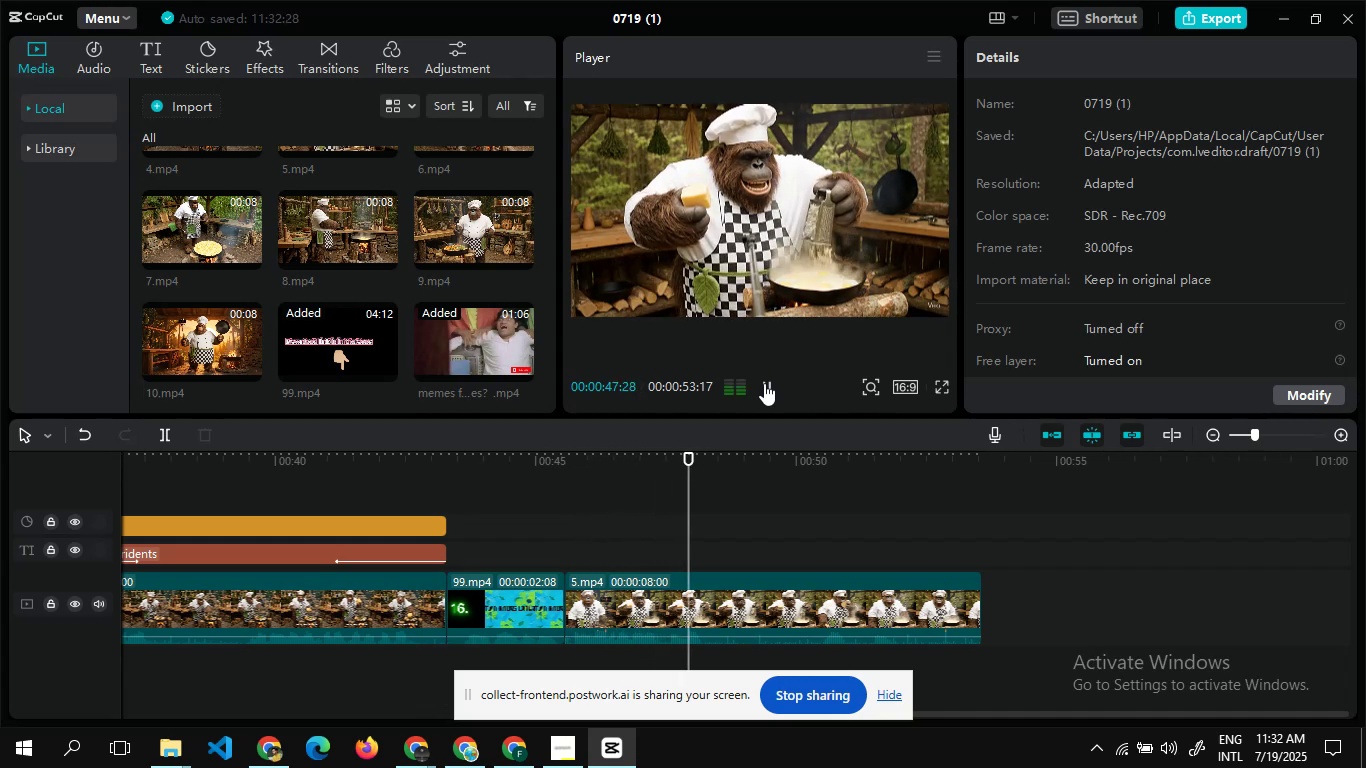 
left_click([759, 380])
 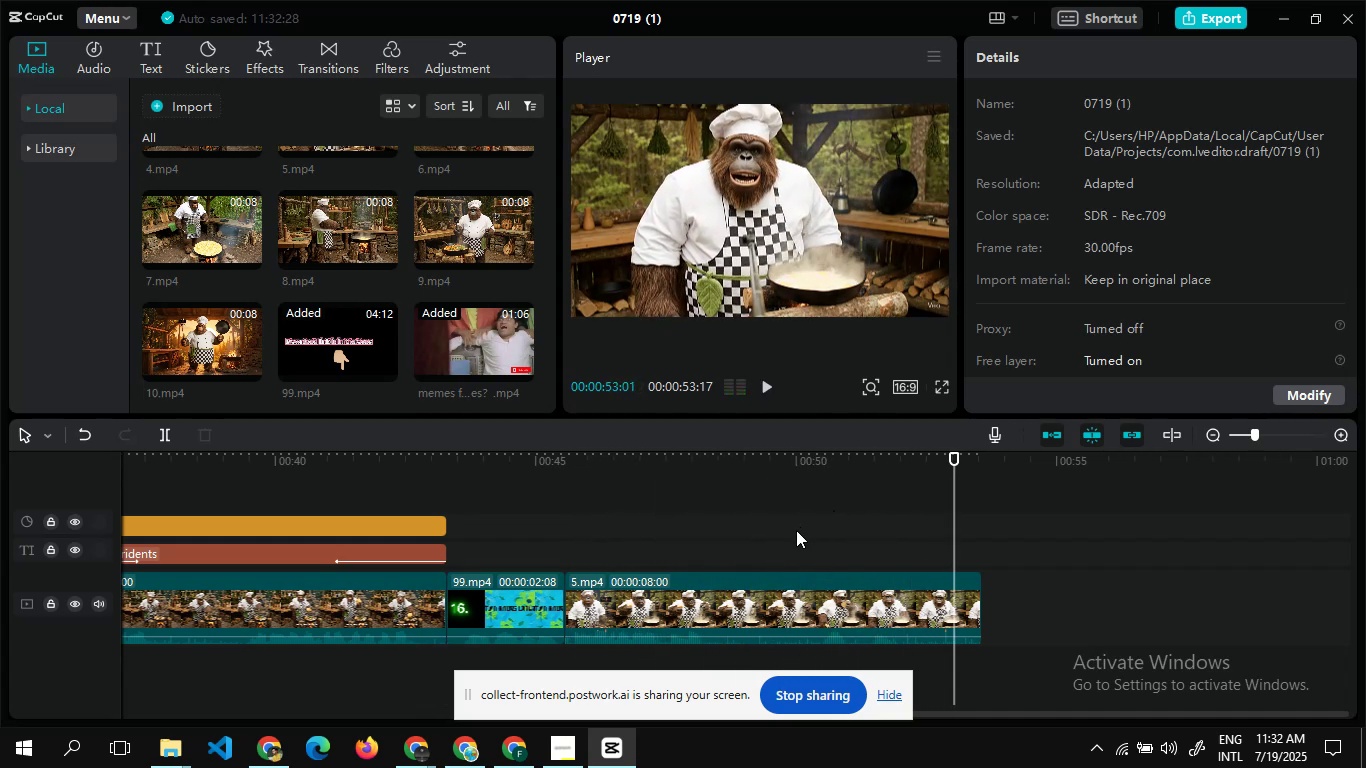 
double_click([796, 530])
 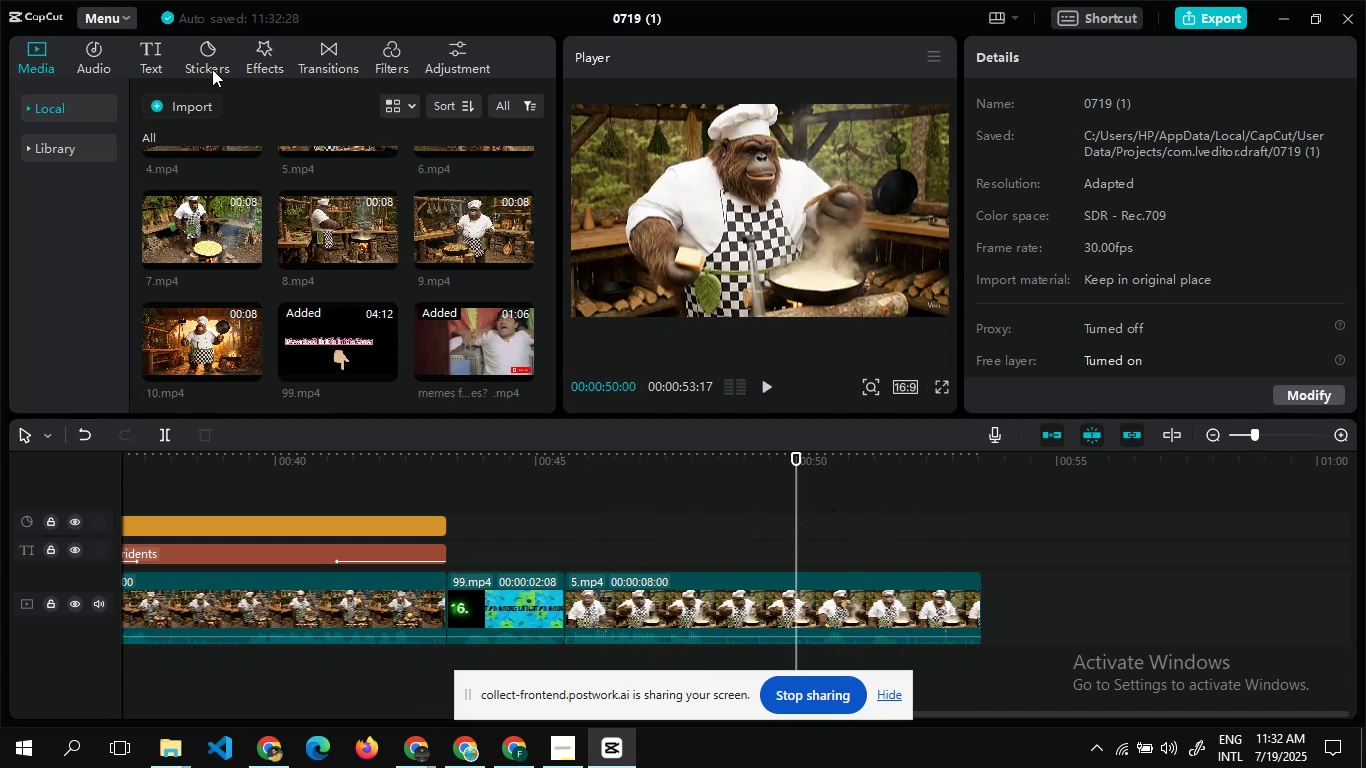 
left_click([211, 68])
 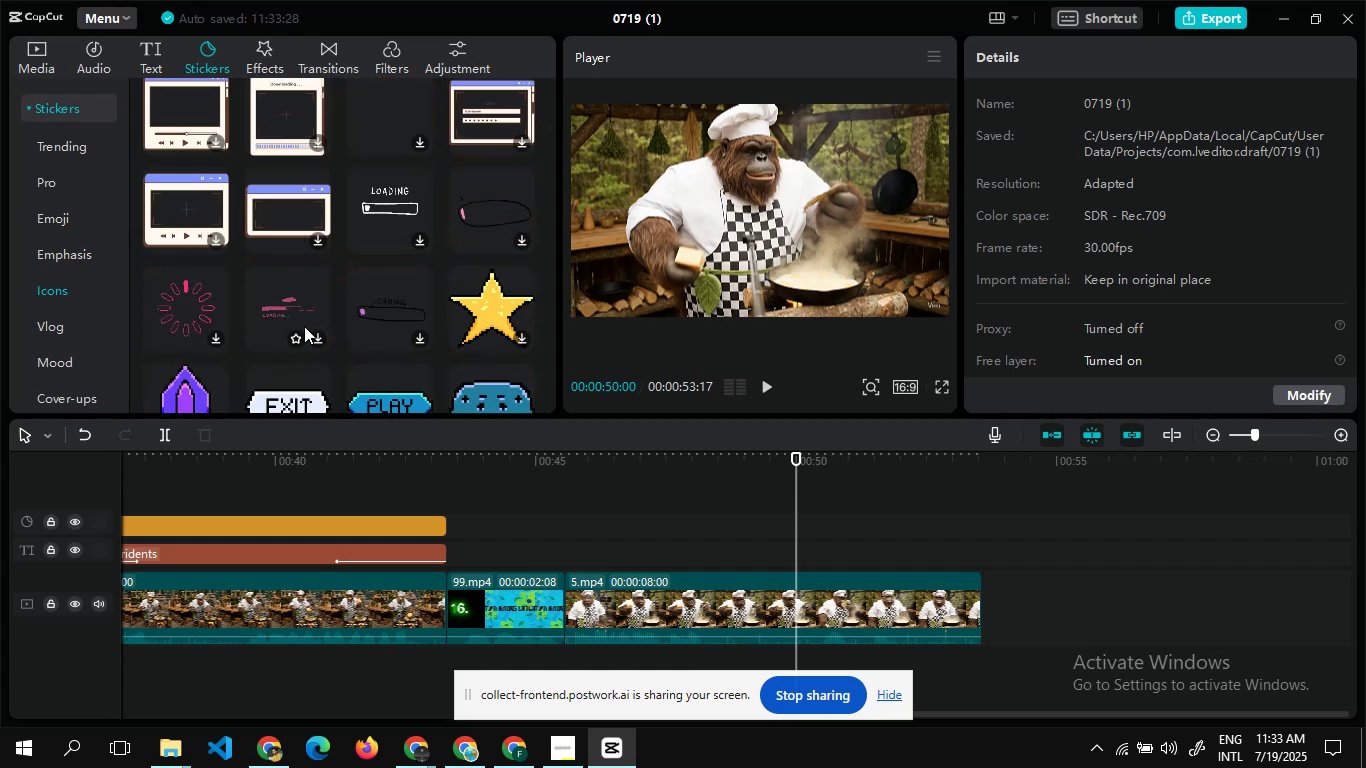 
wait(61.48)
 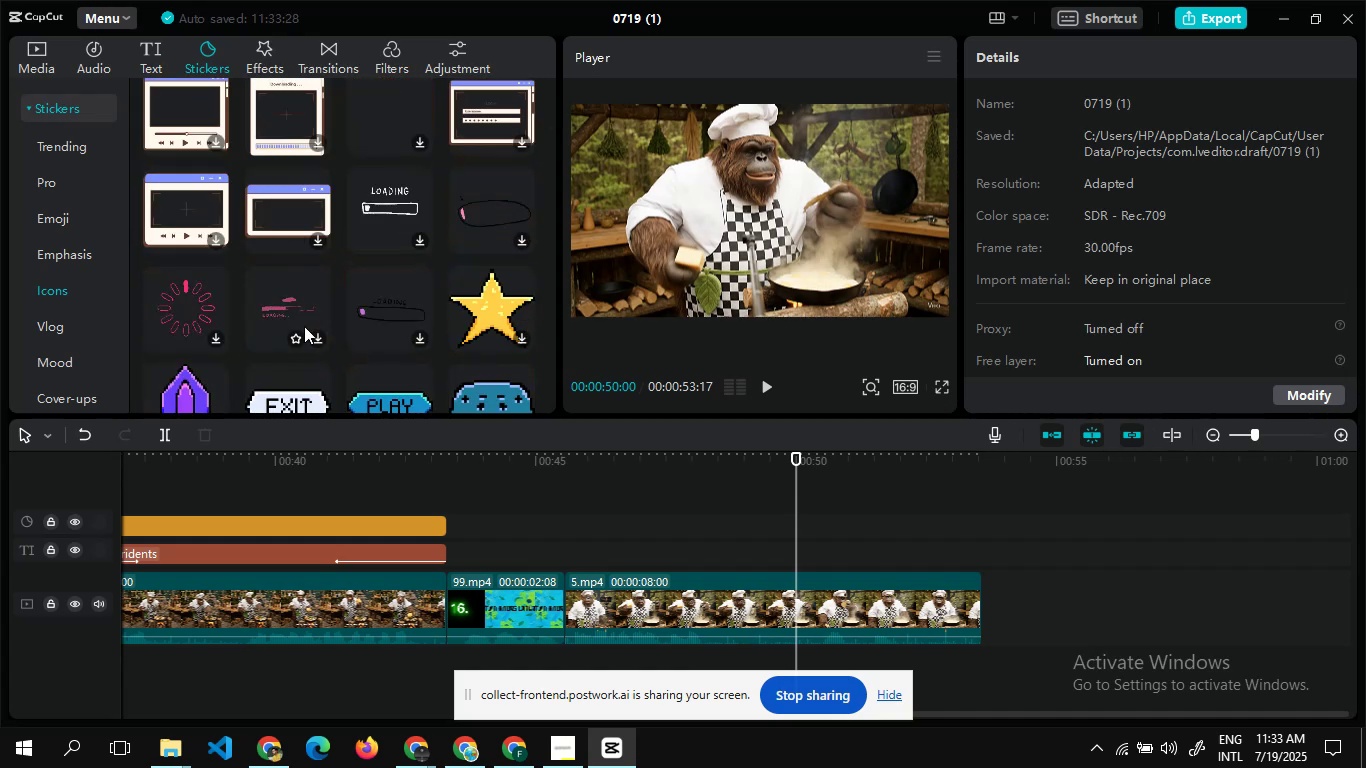 
mouse_move([190, 352])
 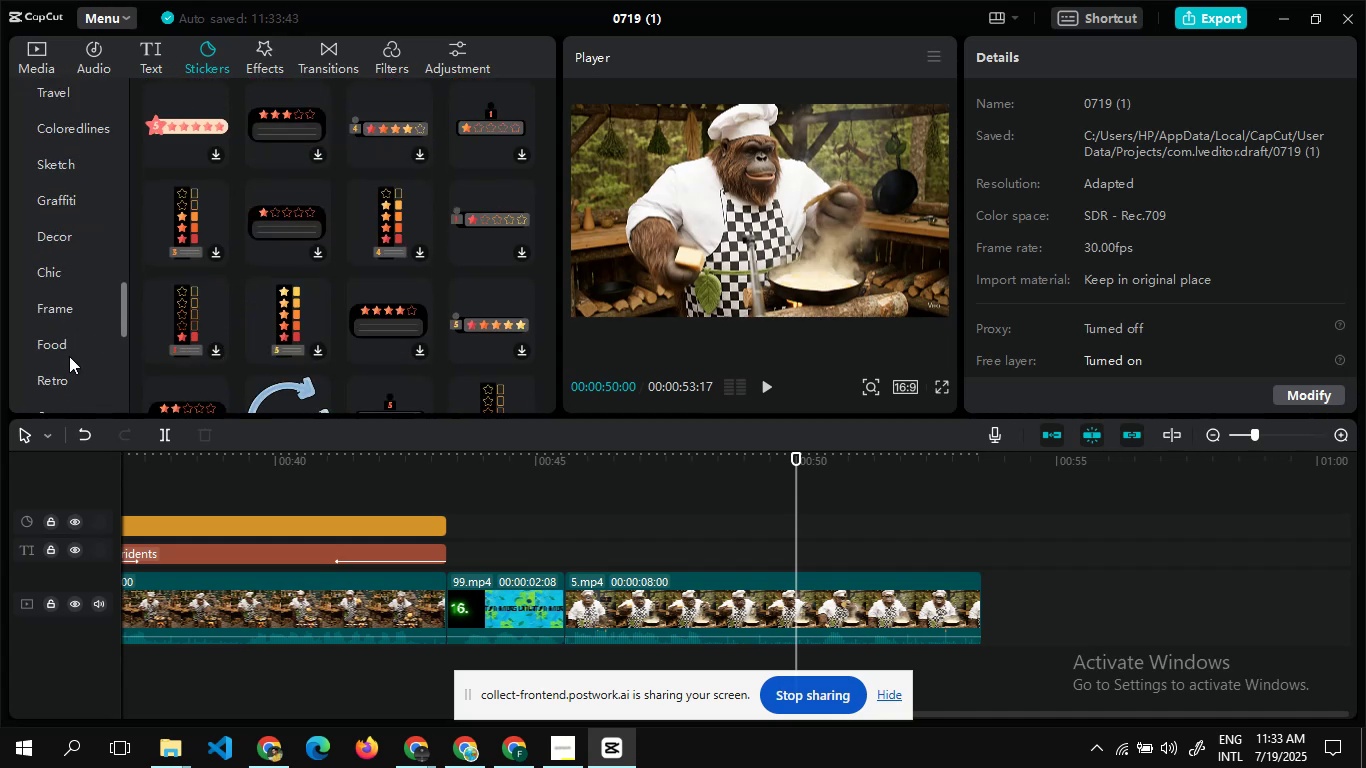 
wait(6.46)
 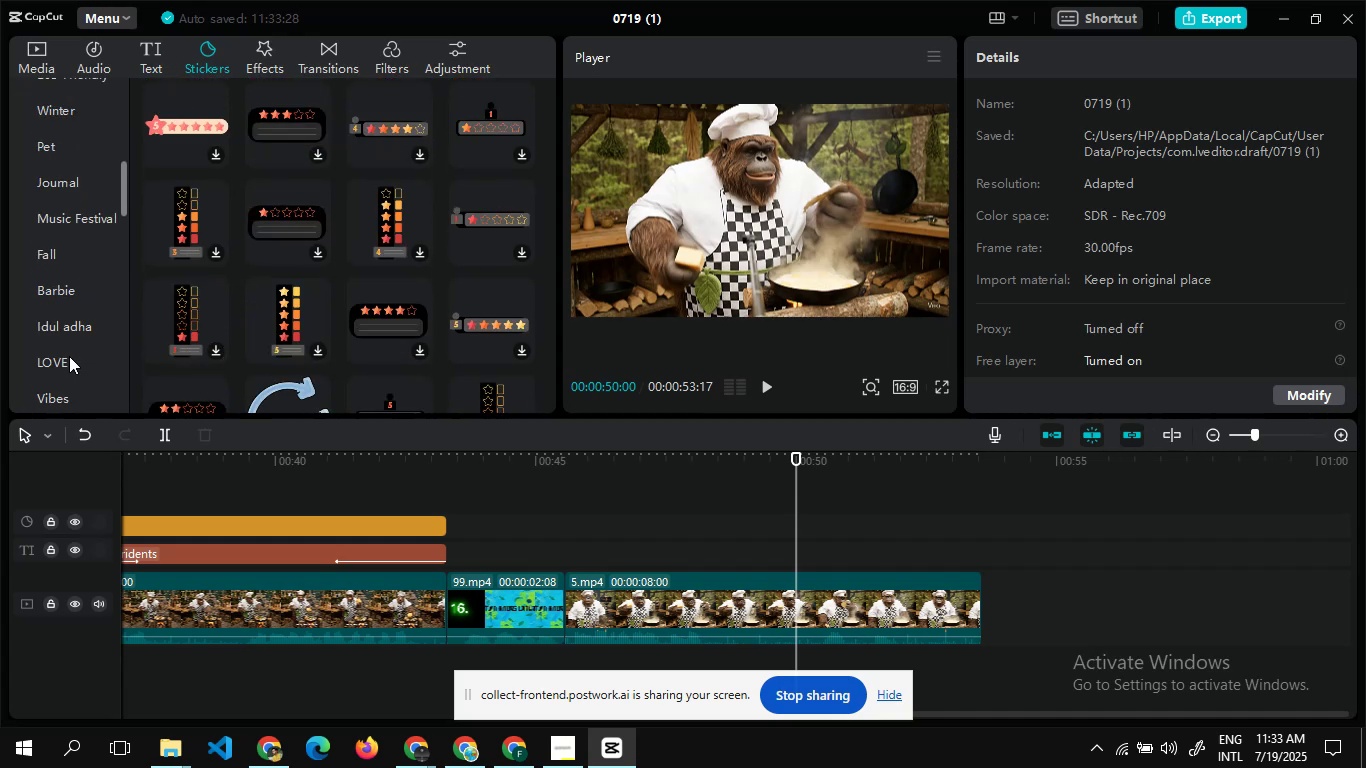 
double_click([63, 343])
 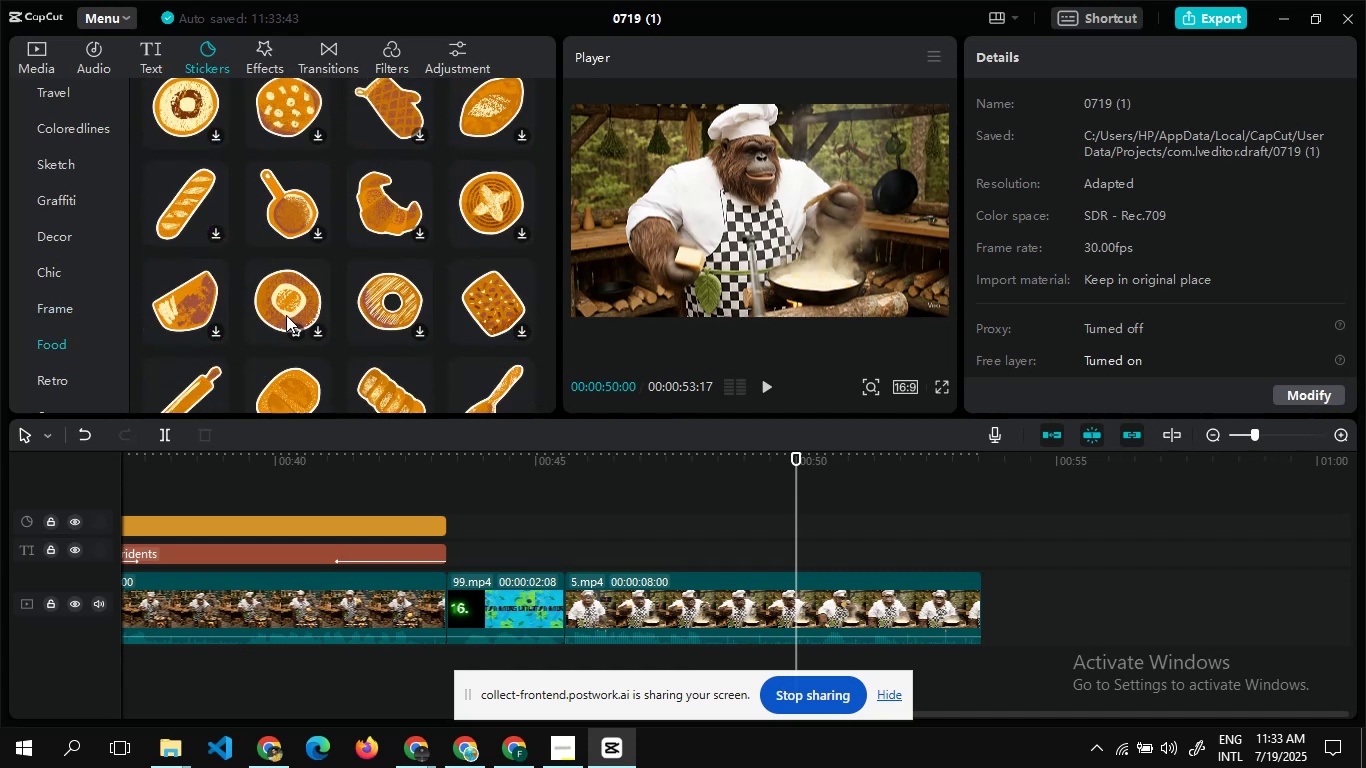 
wait(6.82)
 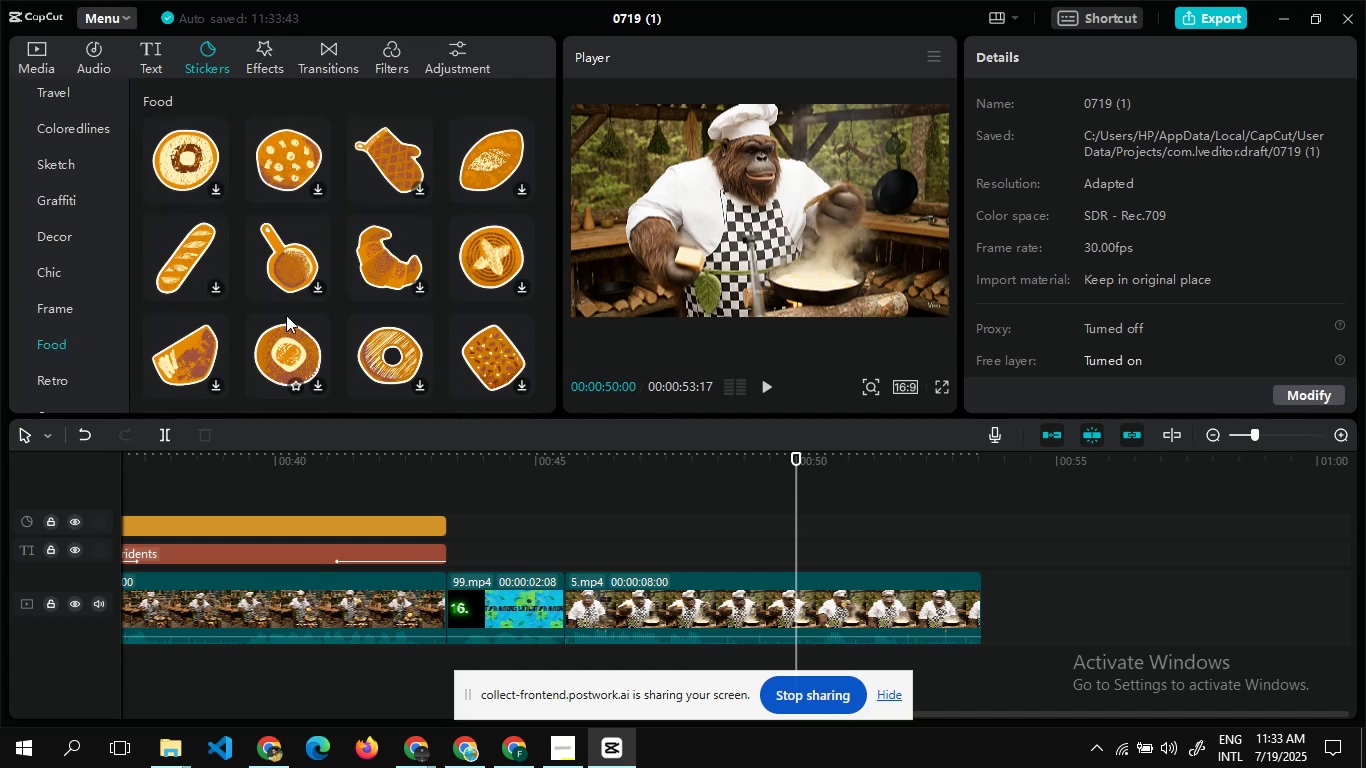 
left_click([214, 133])
 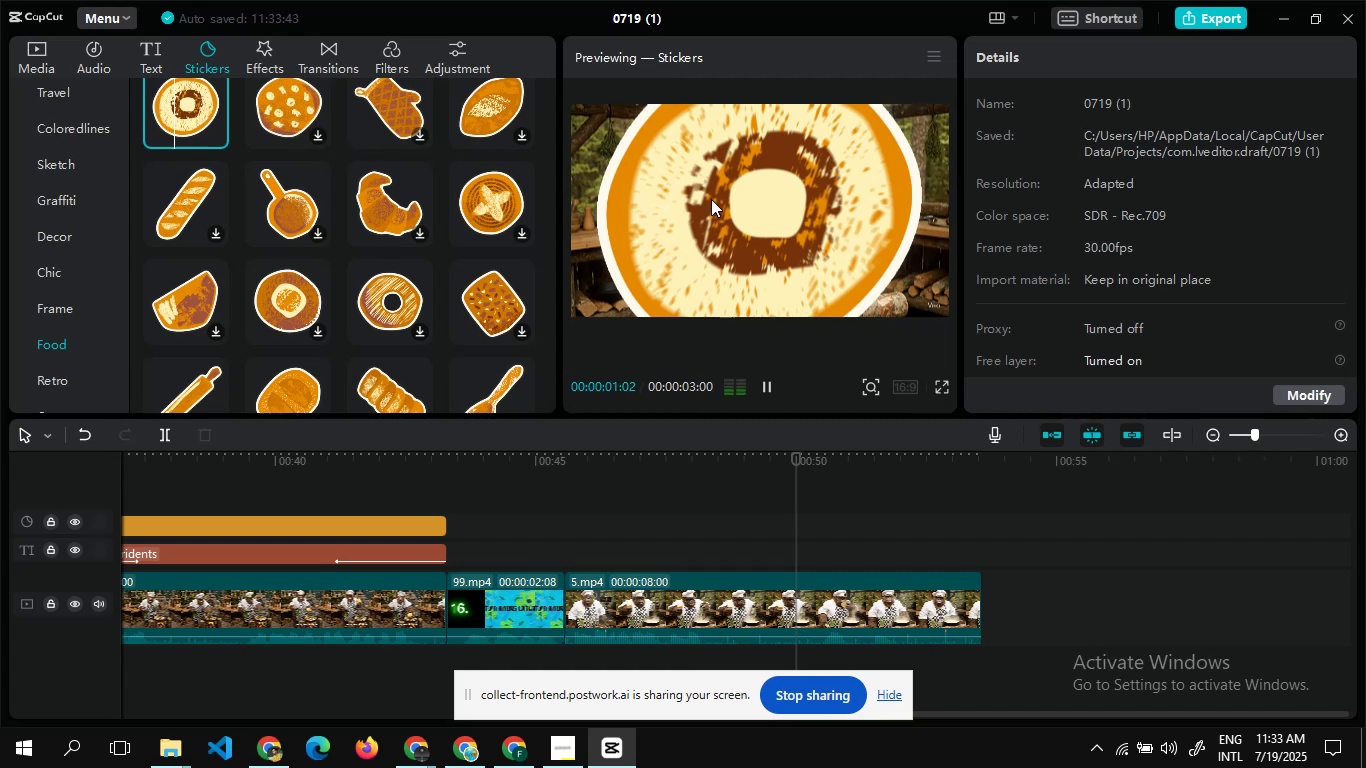 
left_click([804, 195])
 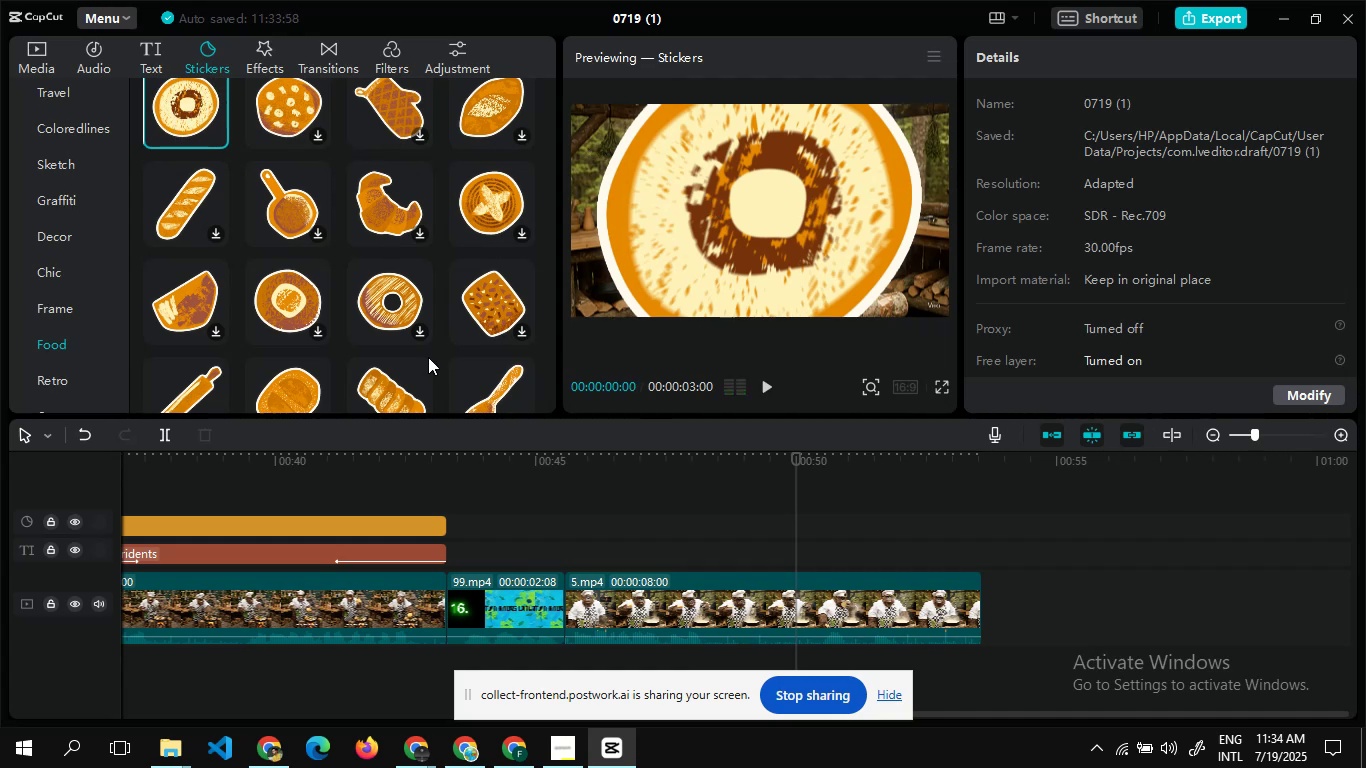 
mouse_move([396, 274])
 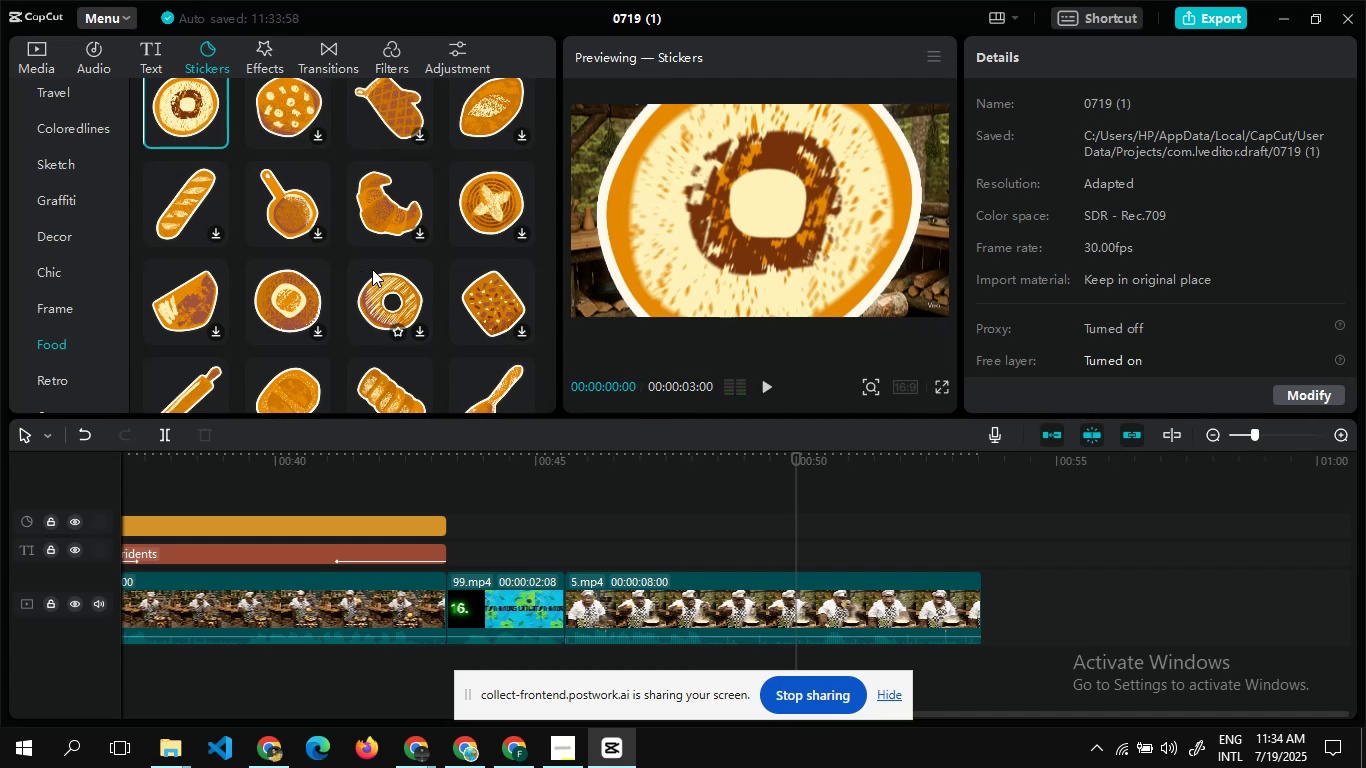 
left_click([389, 274])
 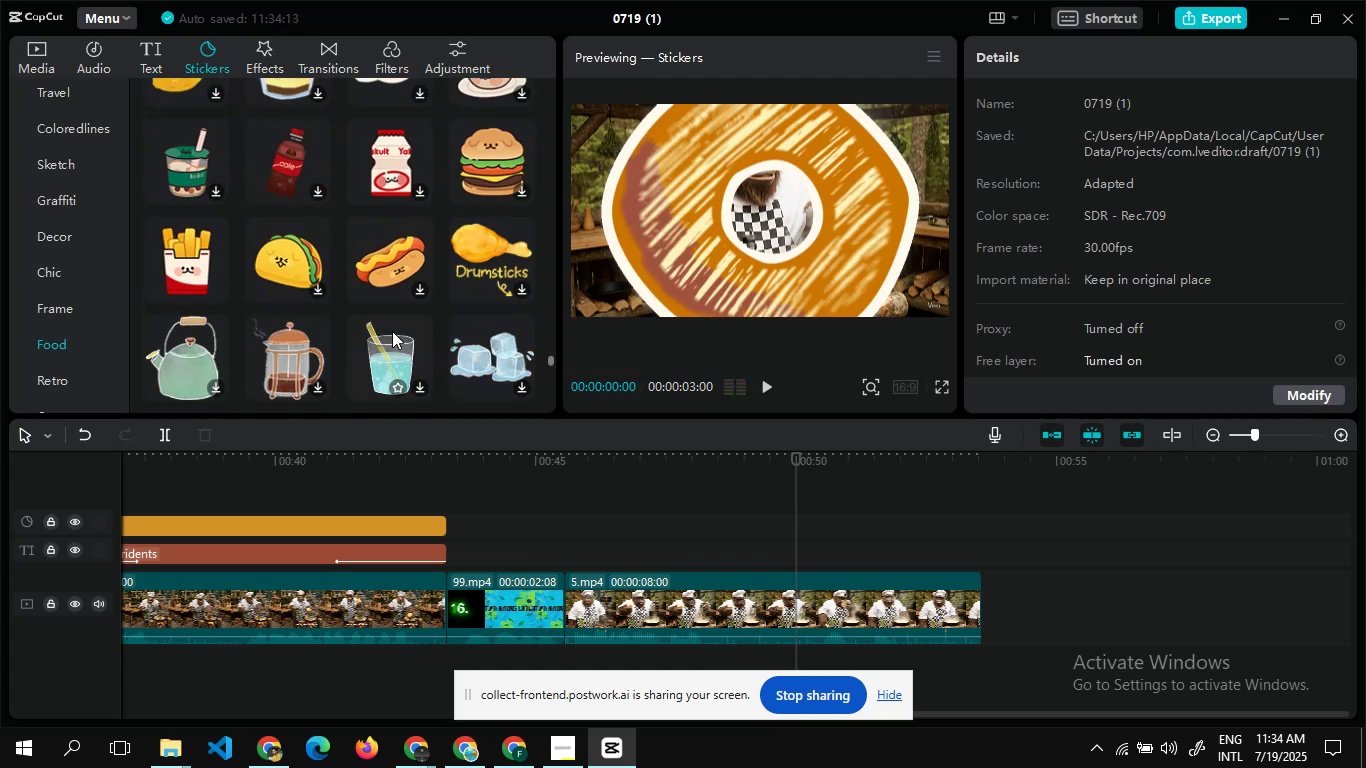 
wait(13.69)
 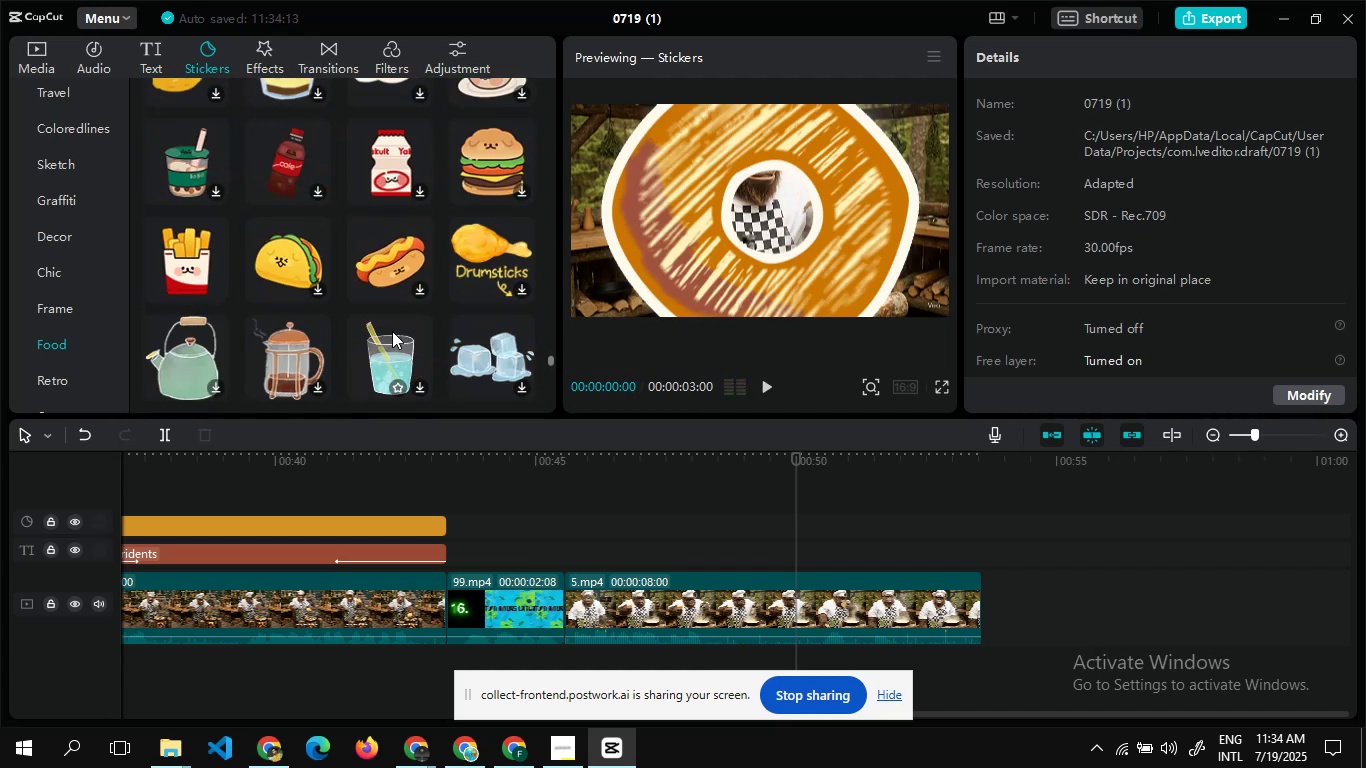 
left_click([317, 159])
 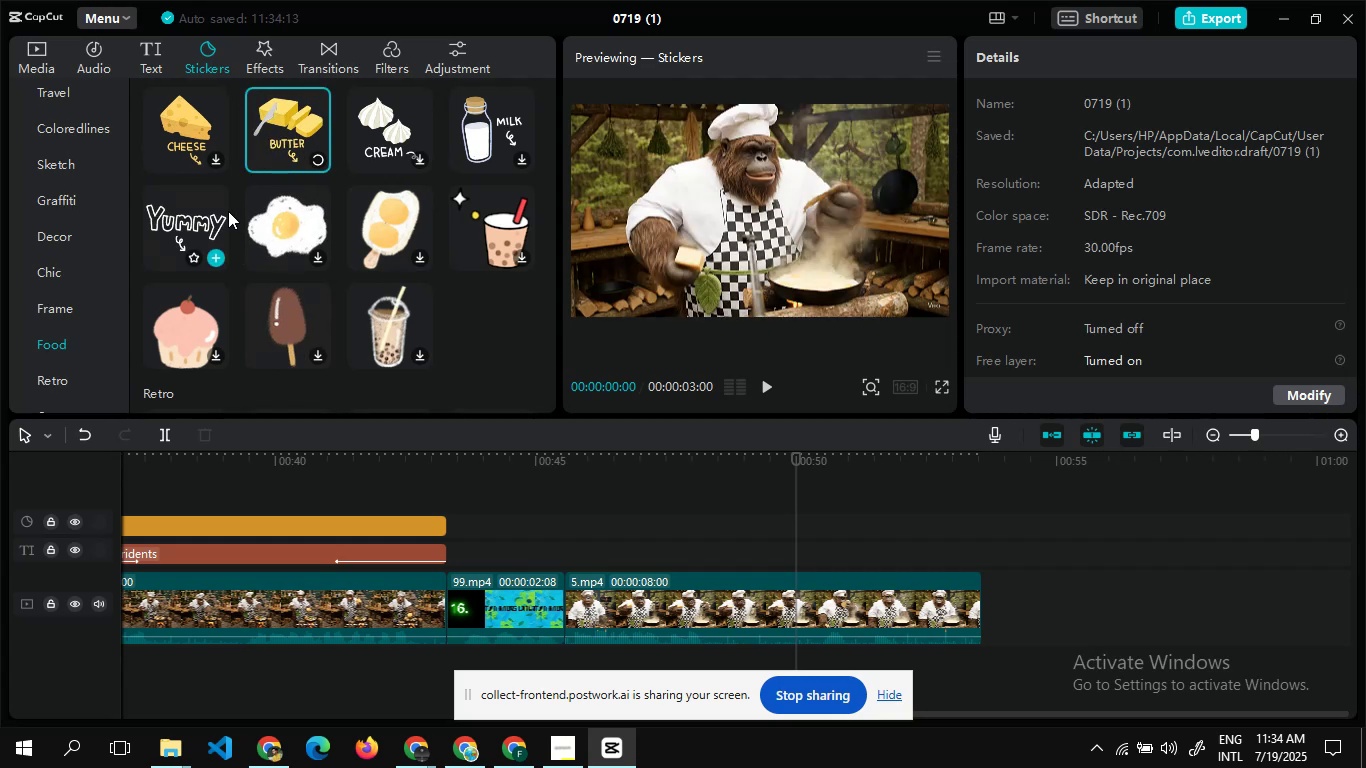 
mouse_move([222, 242])
 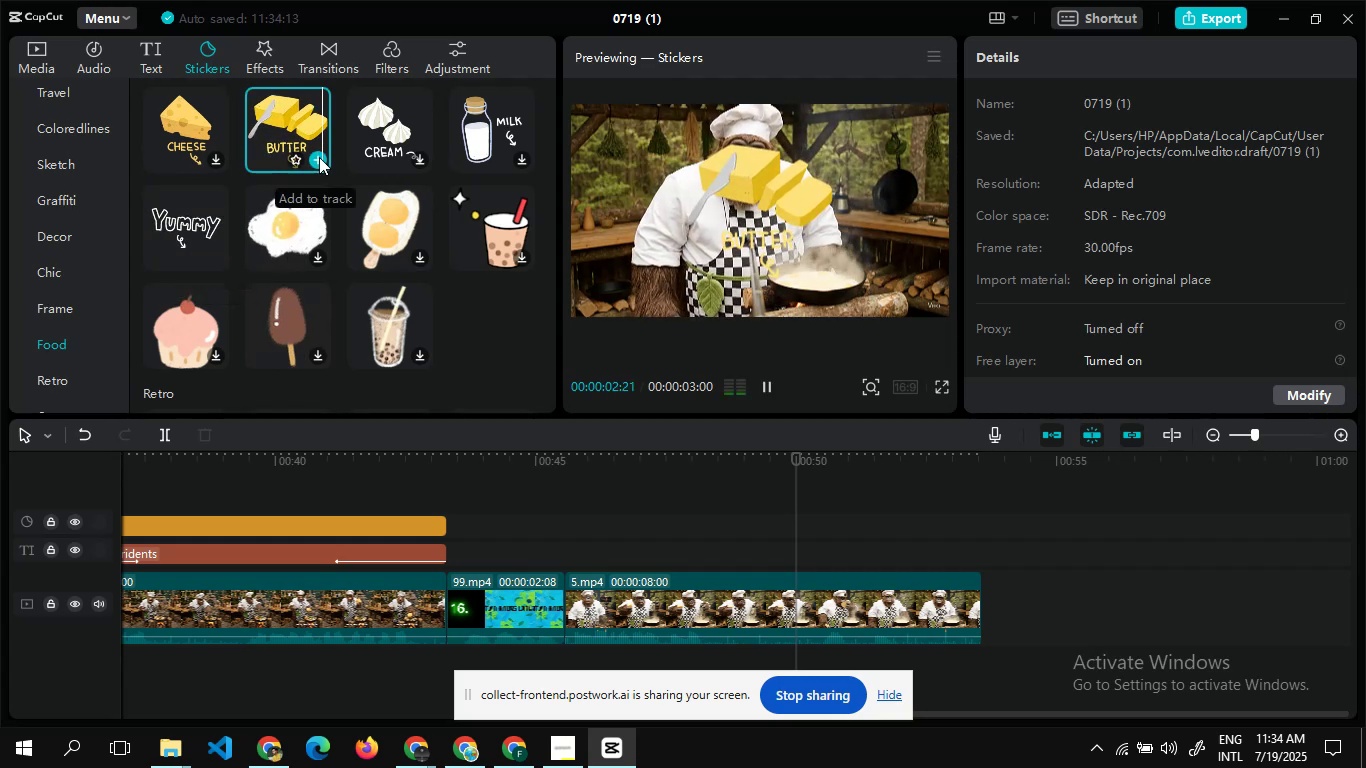 
left_click([319, 157])
 